 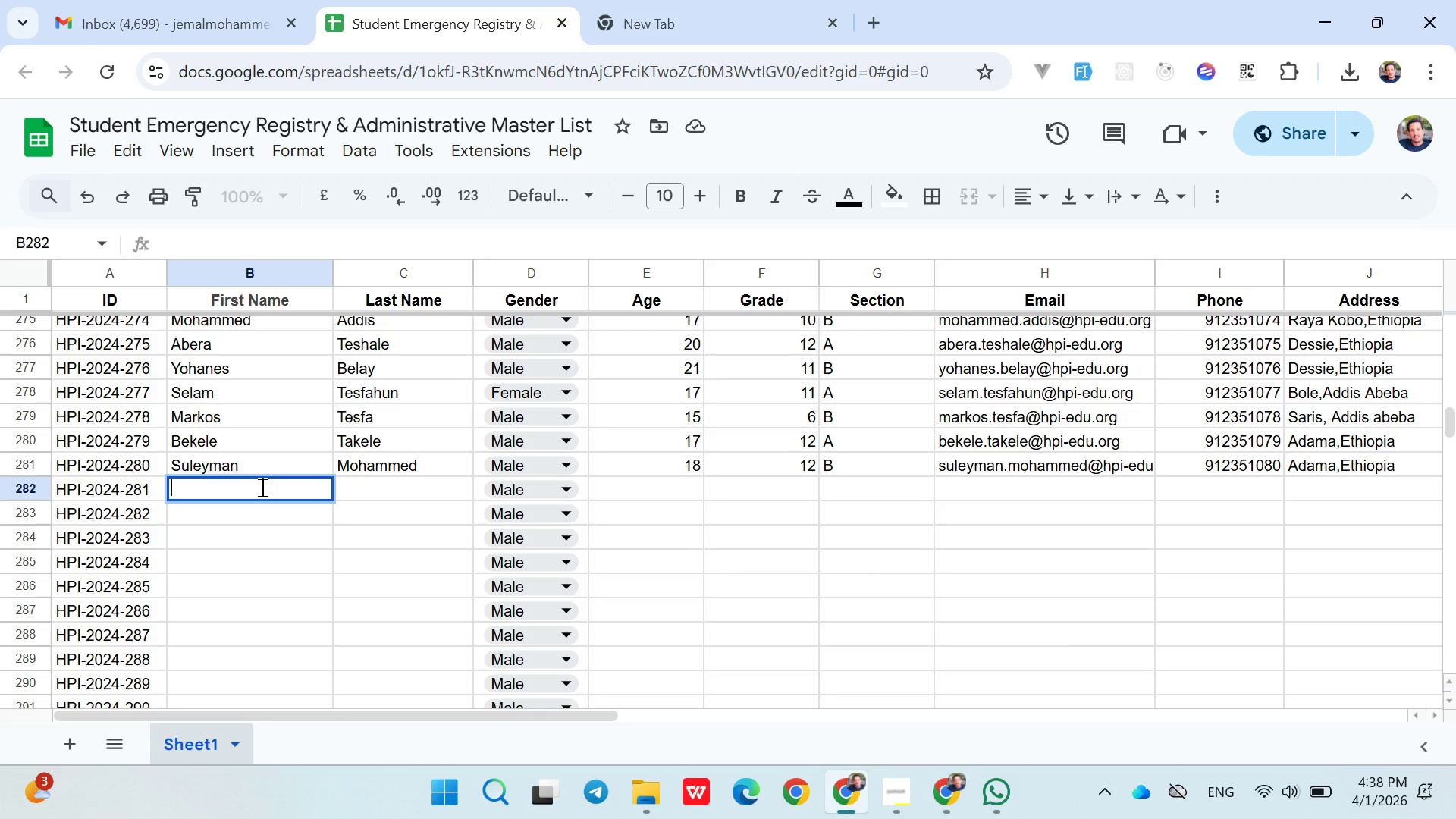 
type(Abdelkere)
key(Backspace)
type(im)
 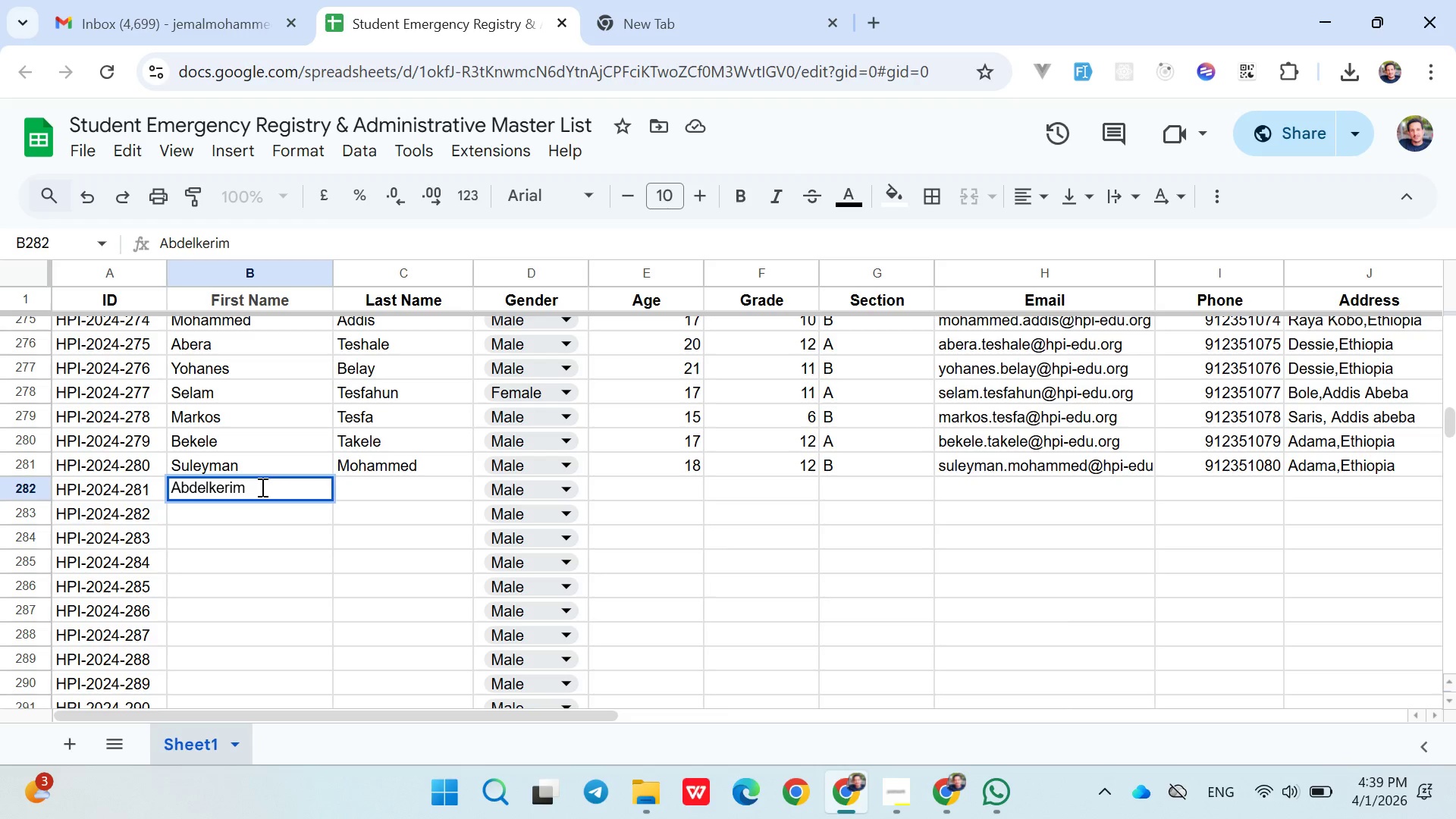 
wait(11.89)
 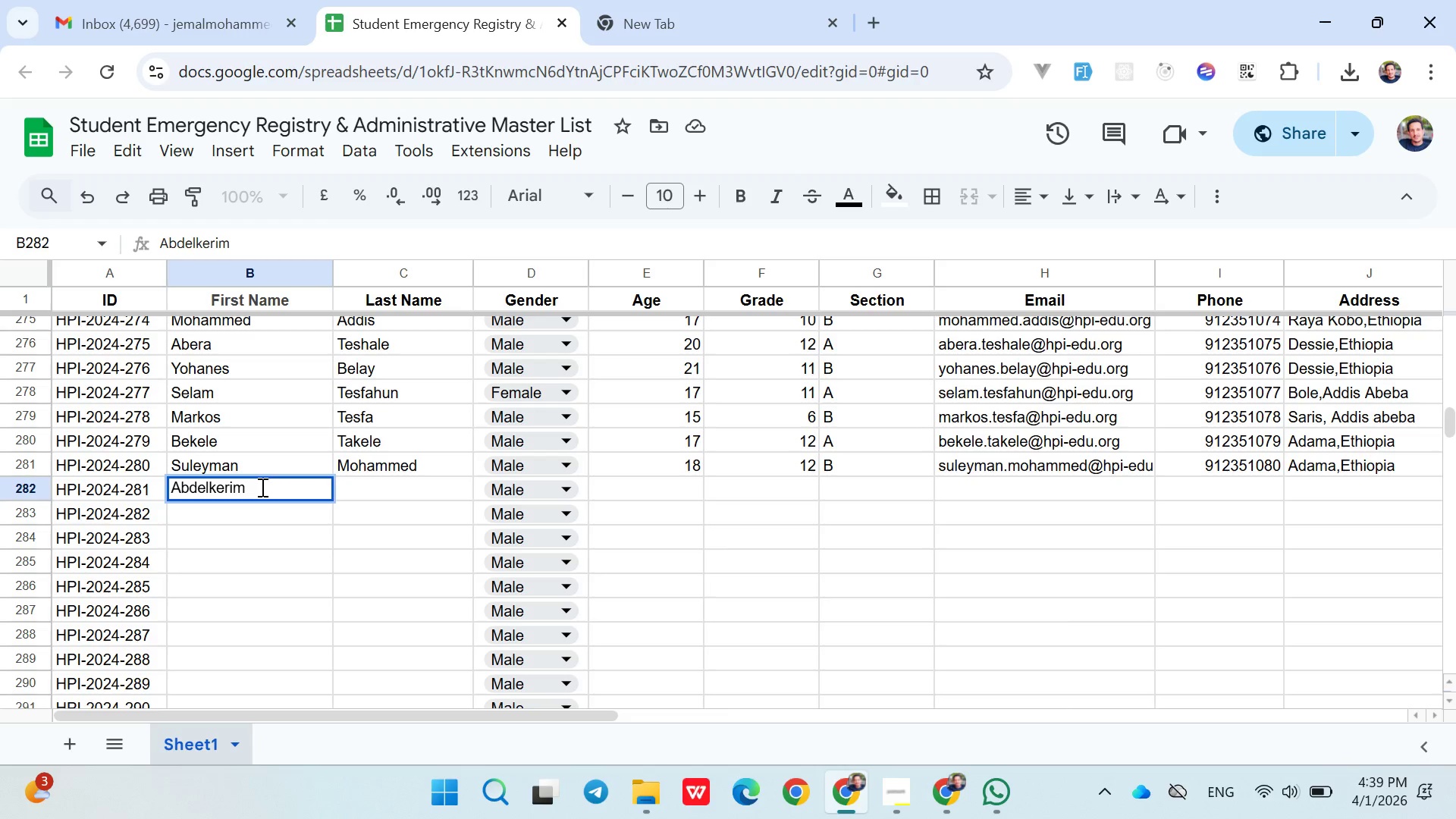 
left_click([337, 484])
 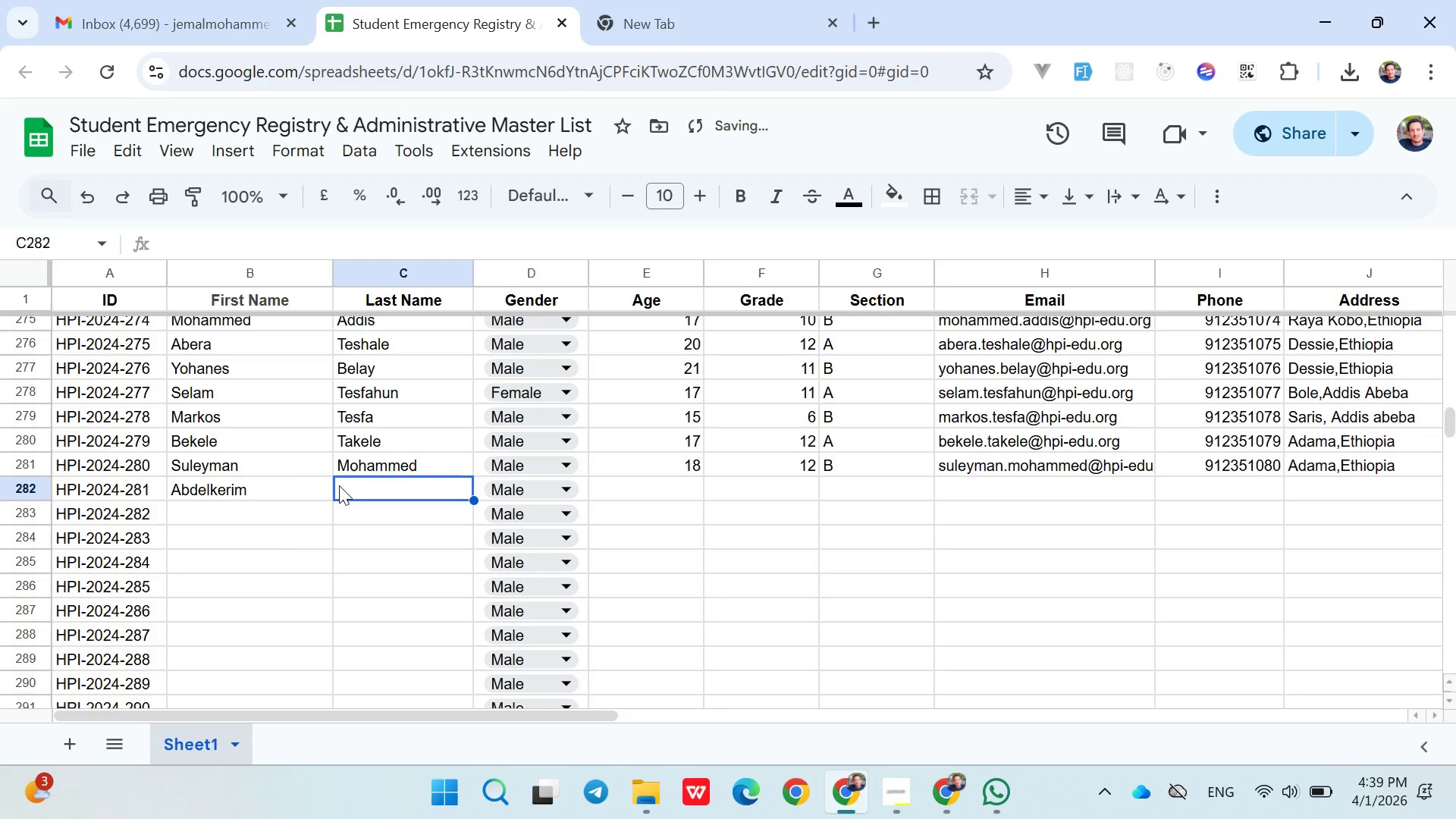 
hold_key(key=ShiftLeft, duration=1.51)
 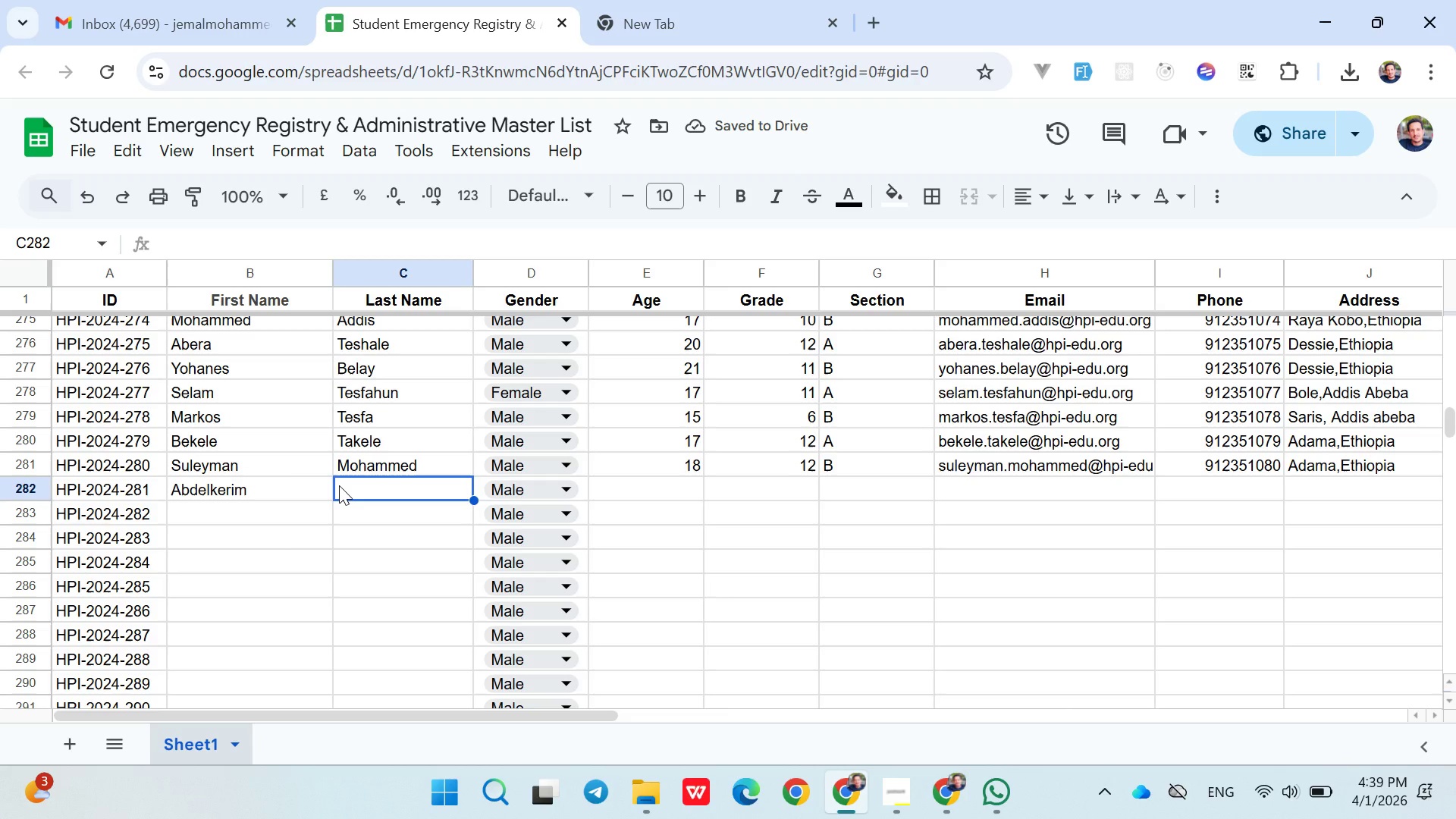 
type(Abdellah)
 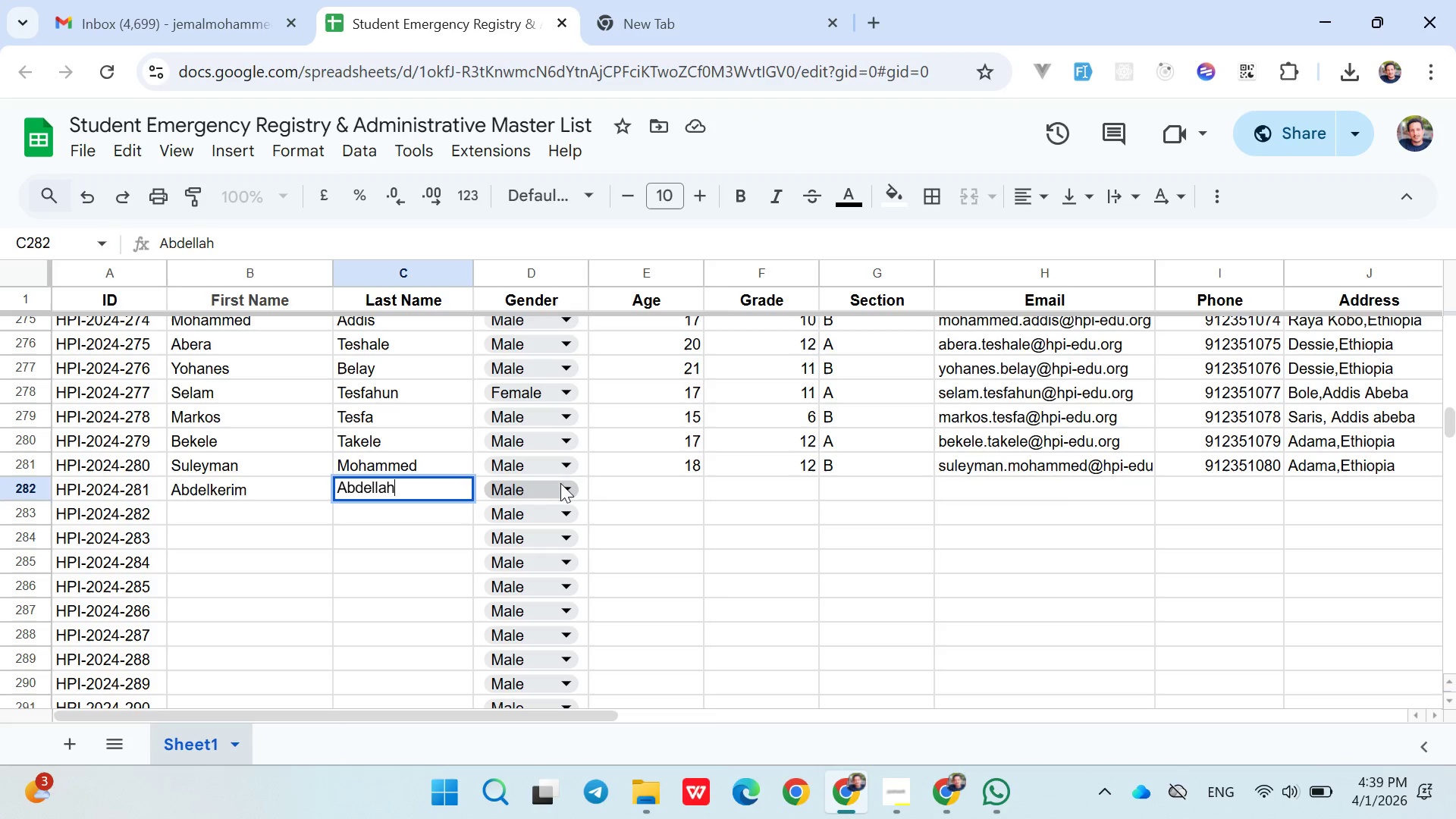 
left_click([614, 485])
 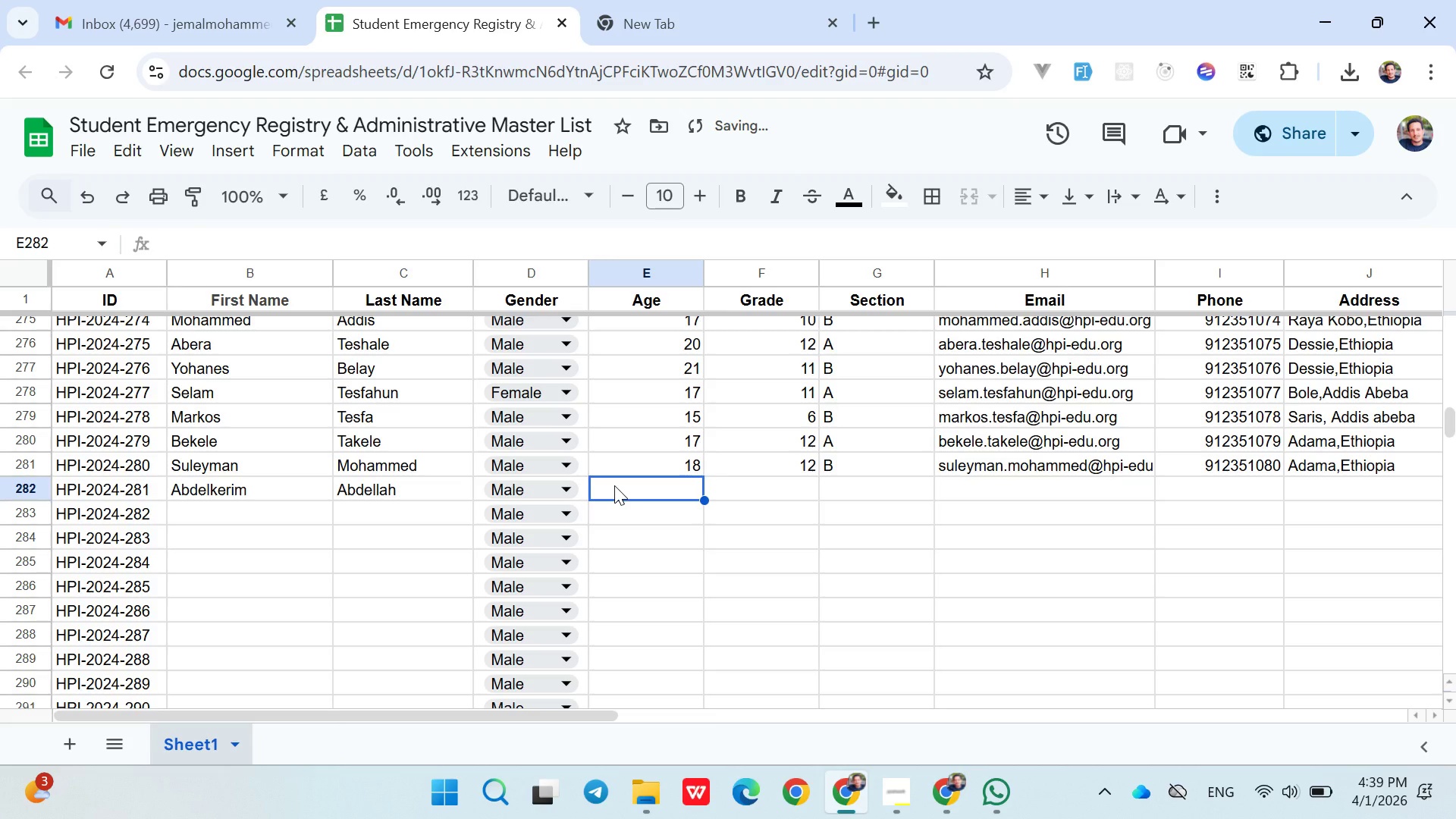 
type(12)
 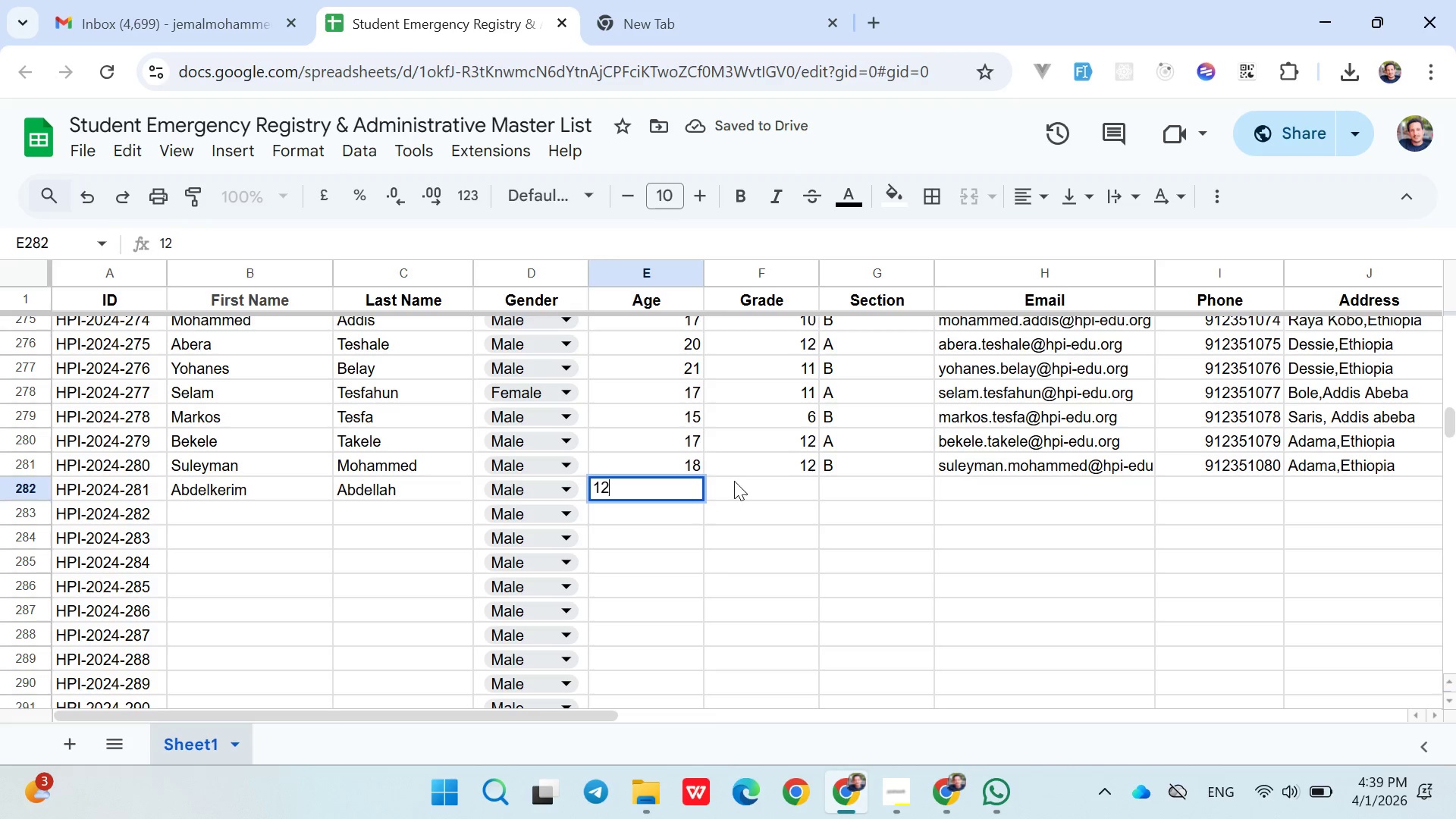 
left_click([734, 481])
 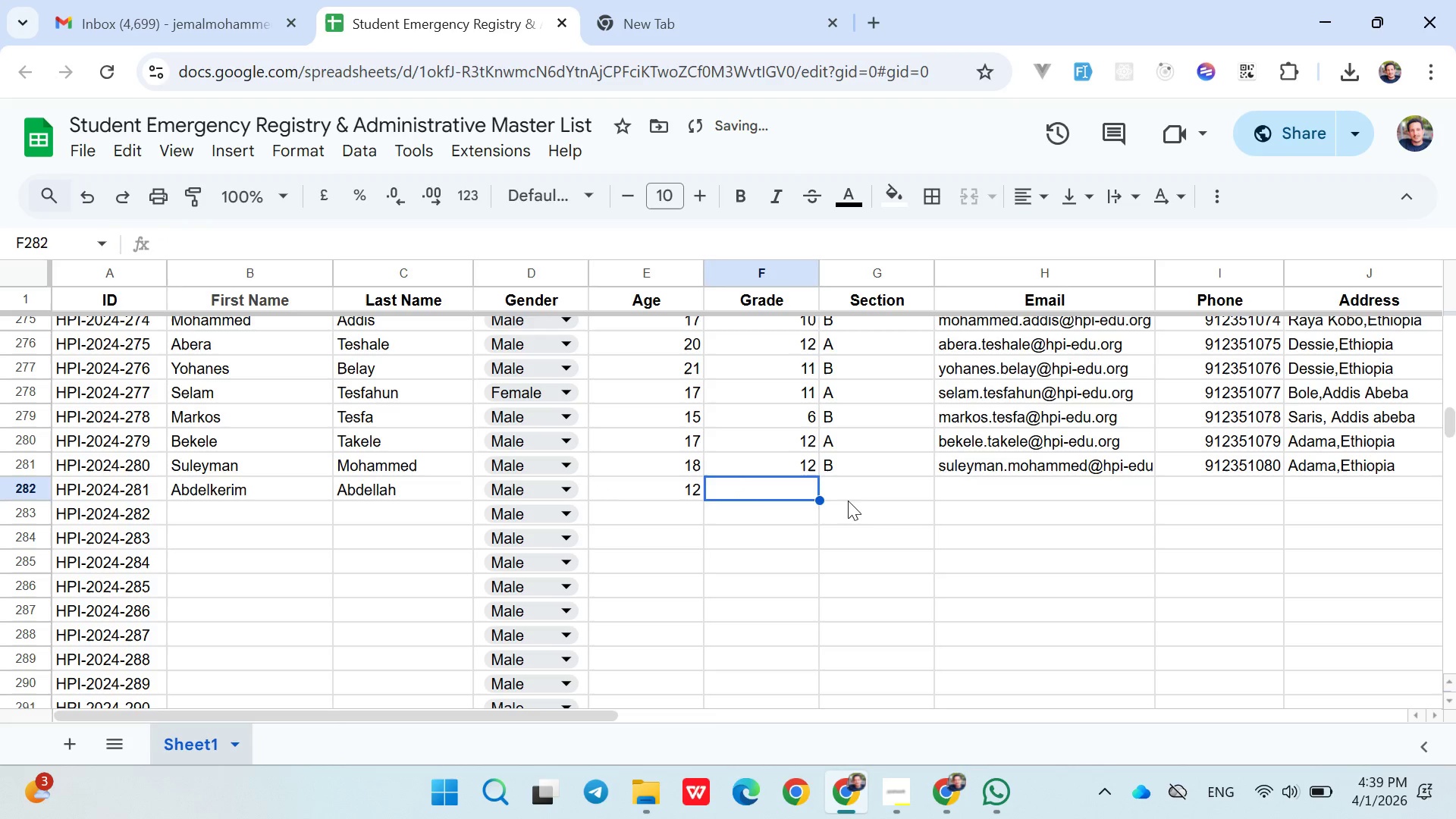 
key(4)
 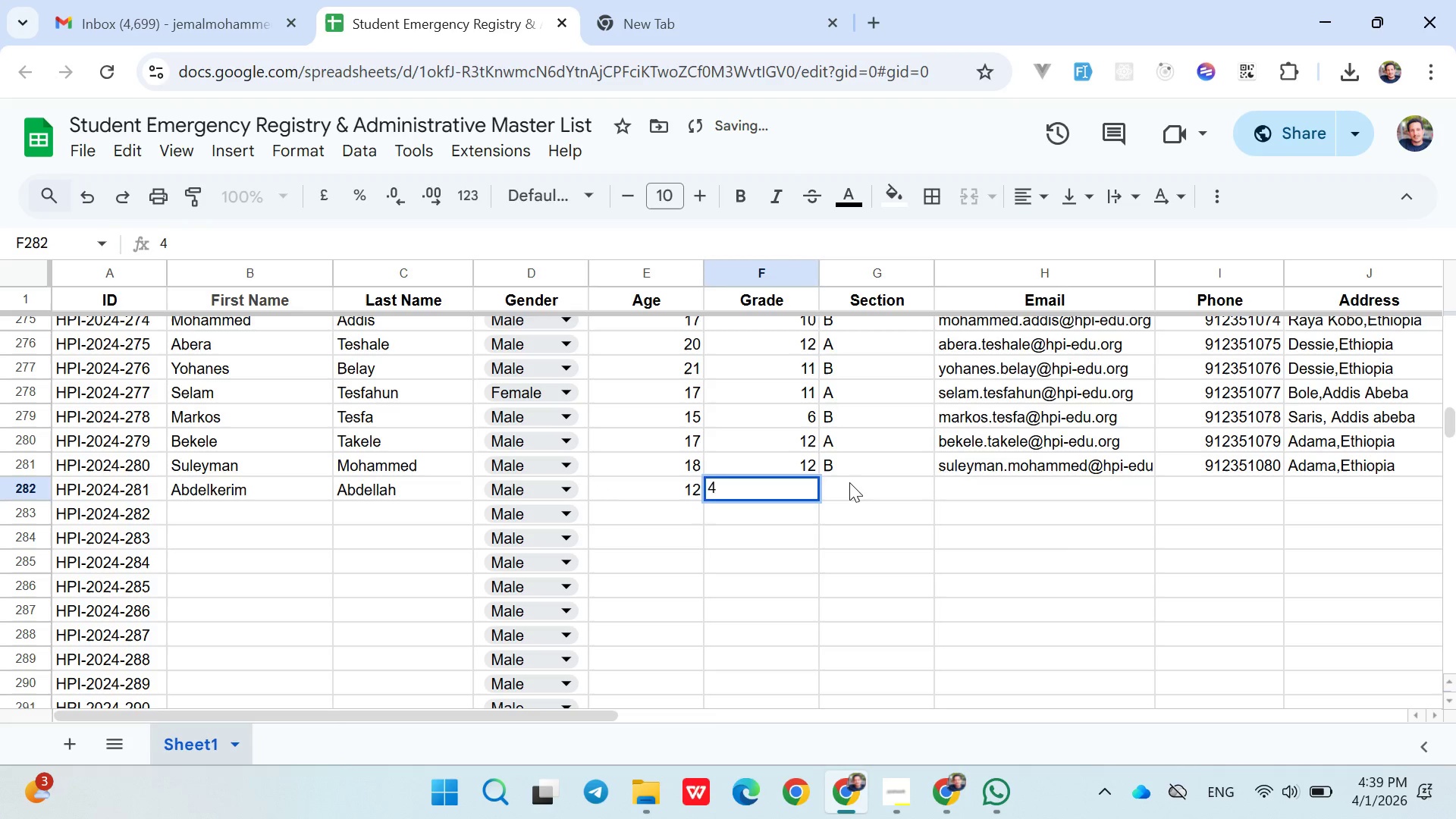 
left_click([849, 482])
 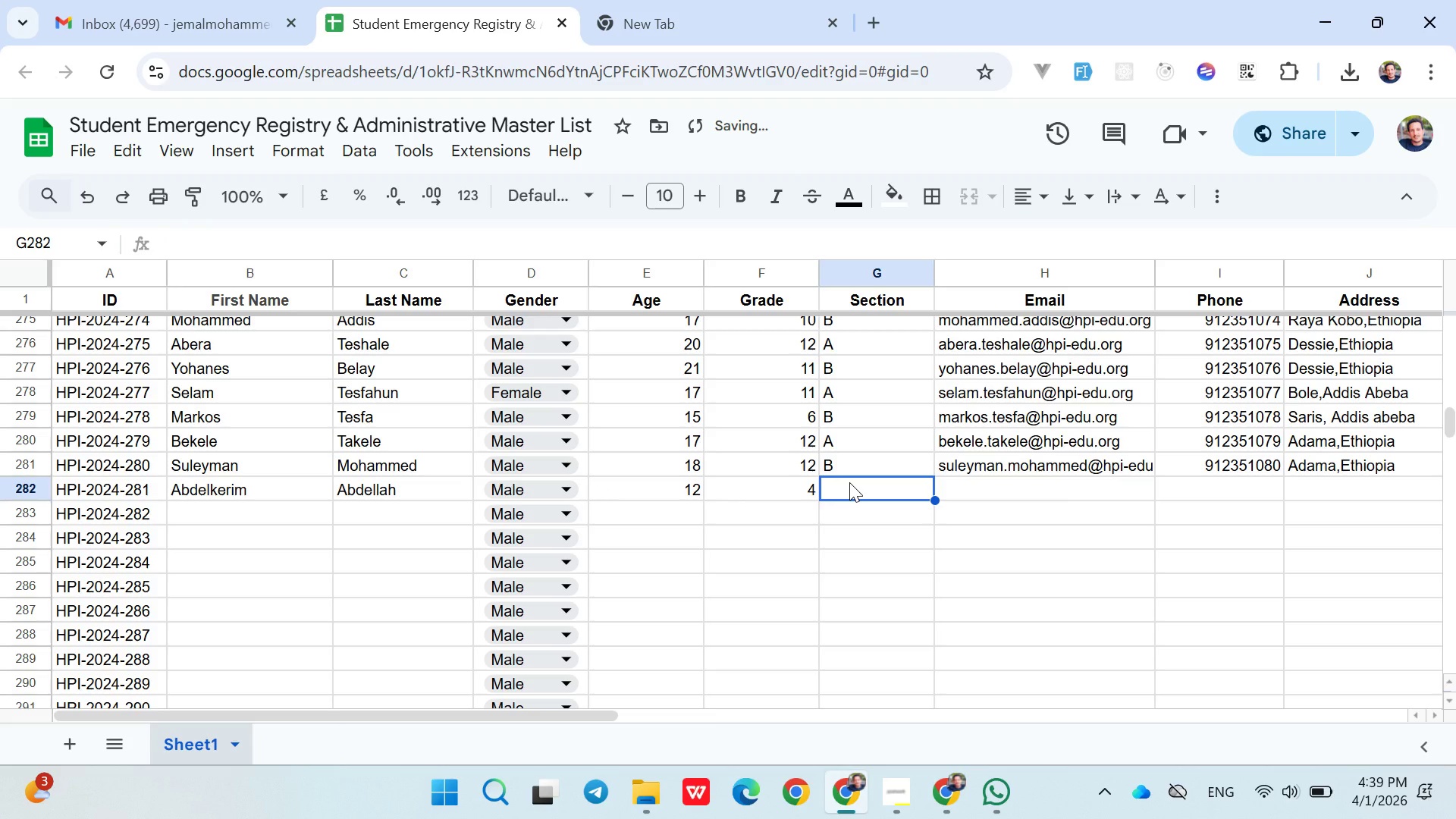 
key(Shift+A)
 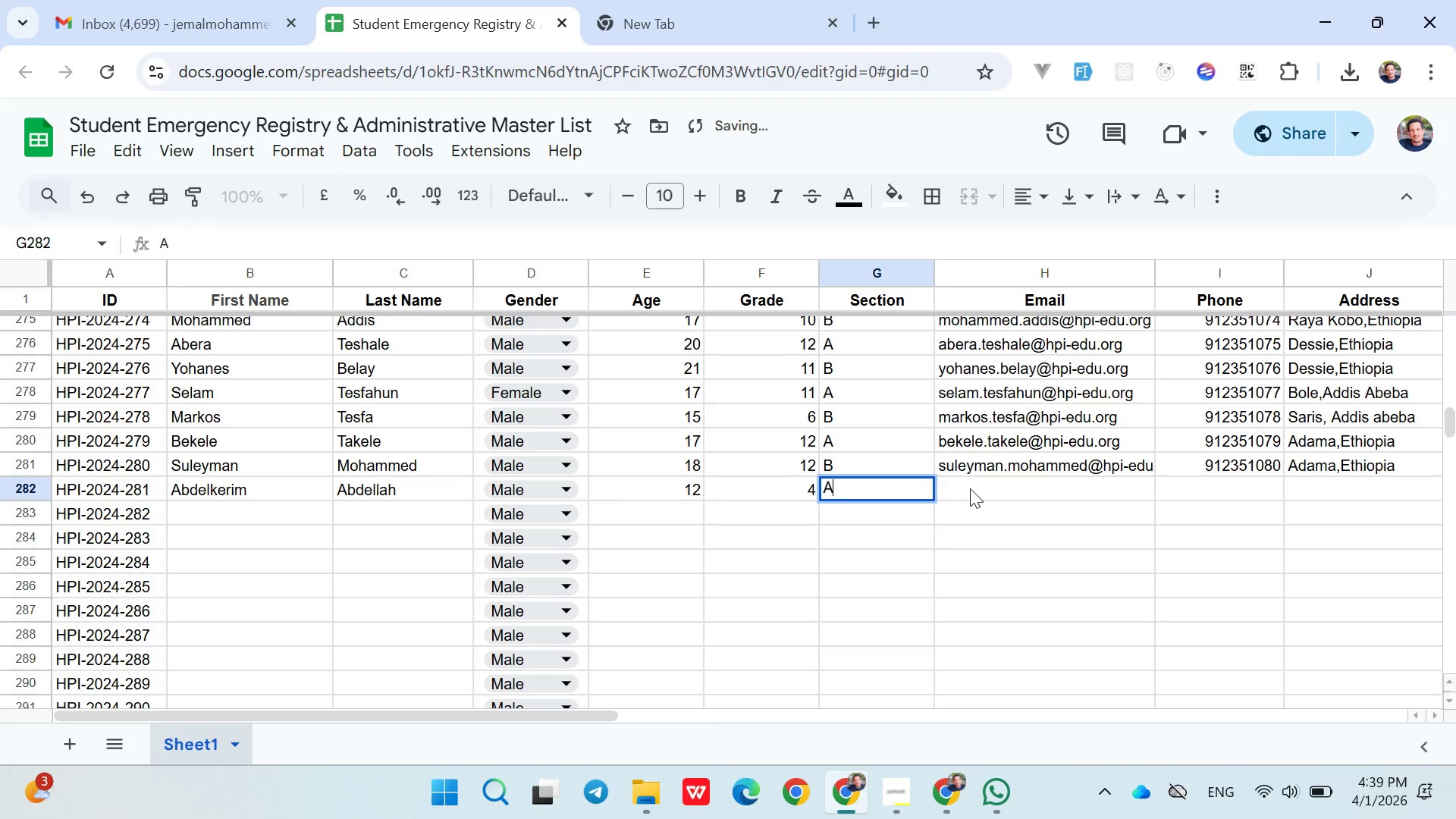 
left_click([970, 488])
 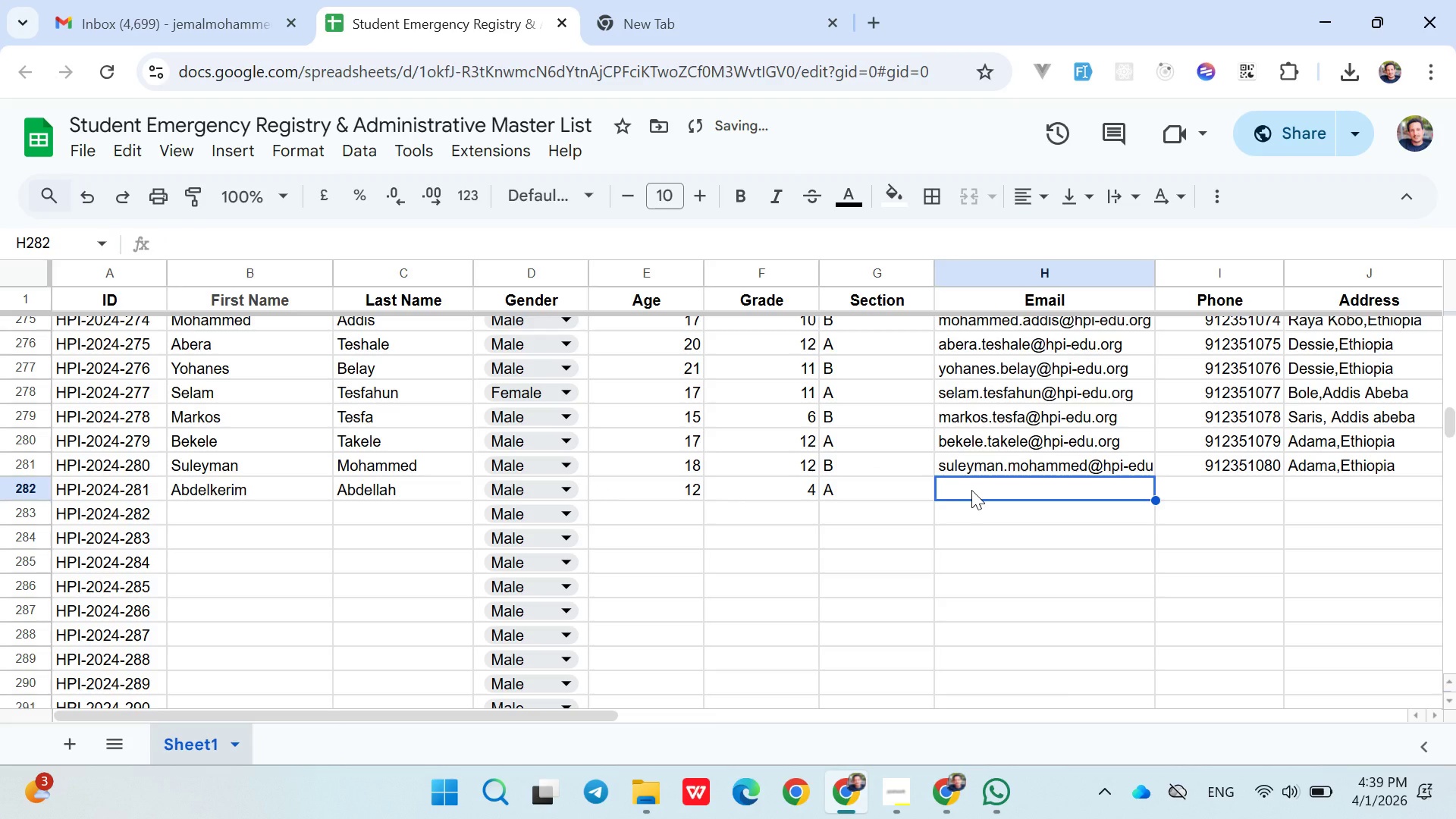 
type(abdelkerim.abdellah@hpi-edu.org)
 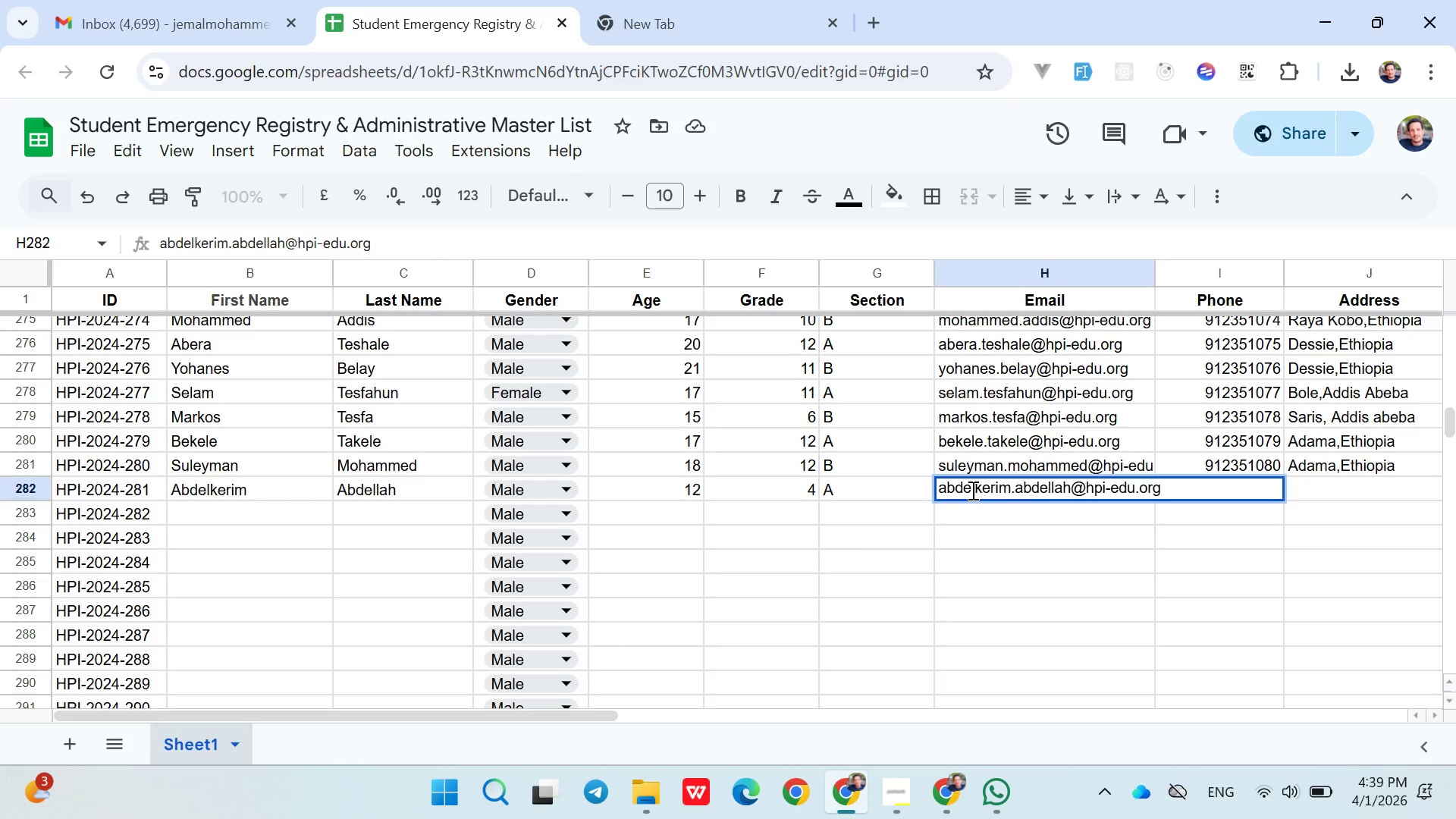 
left_click([1238, 459])
 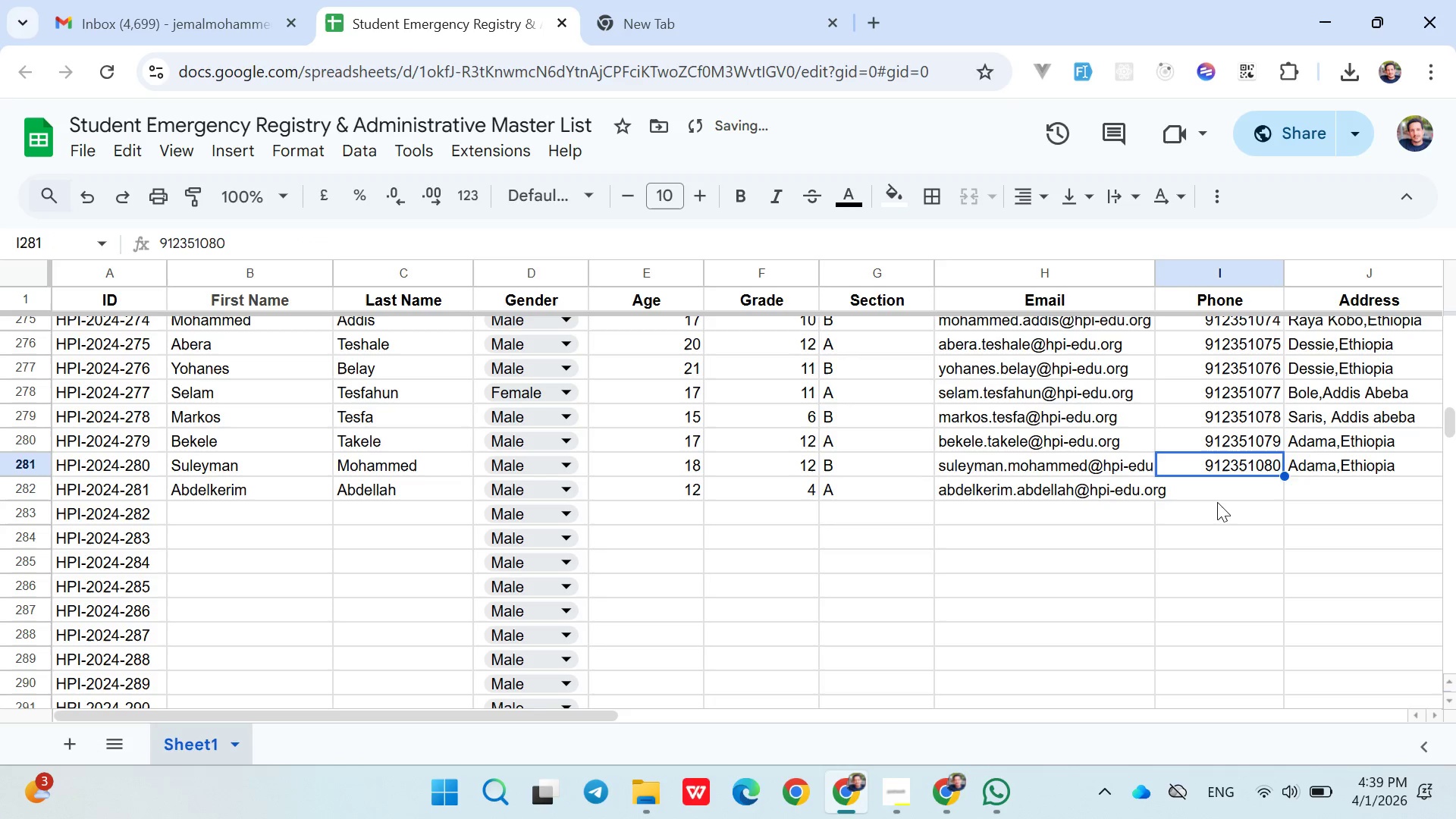 
left_click([1217, 504])
 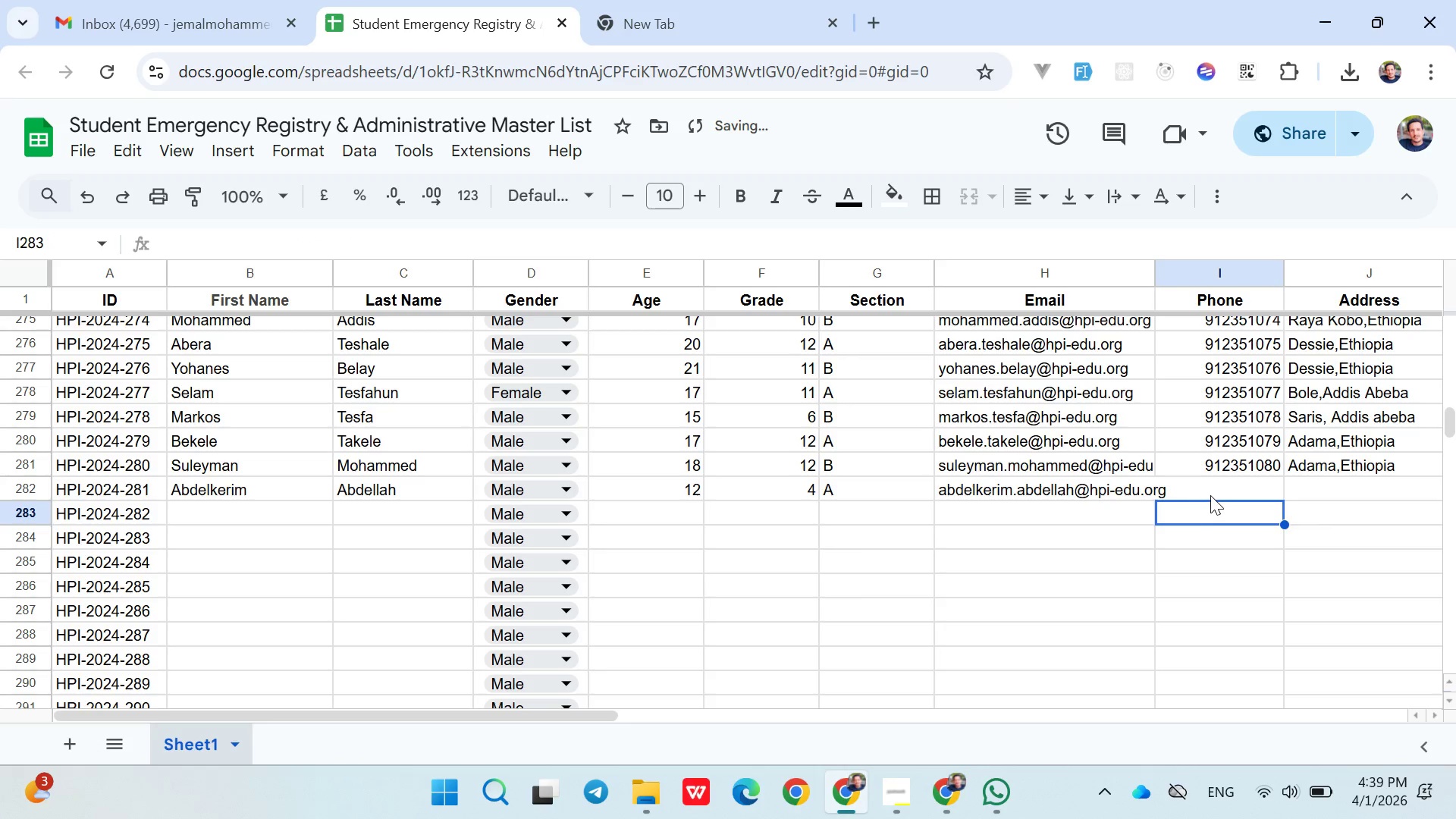 
double_click([1210, 495])
 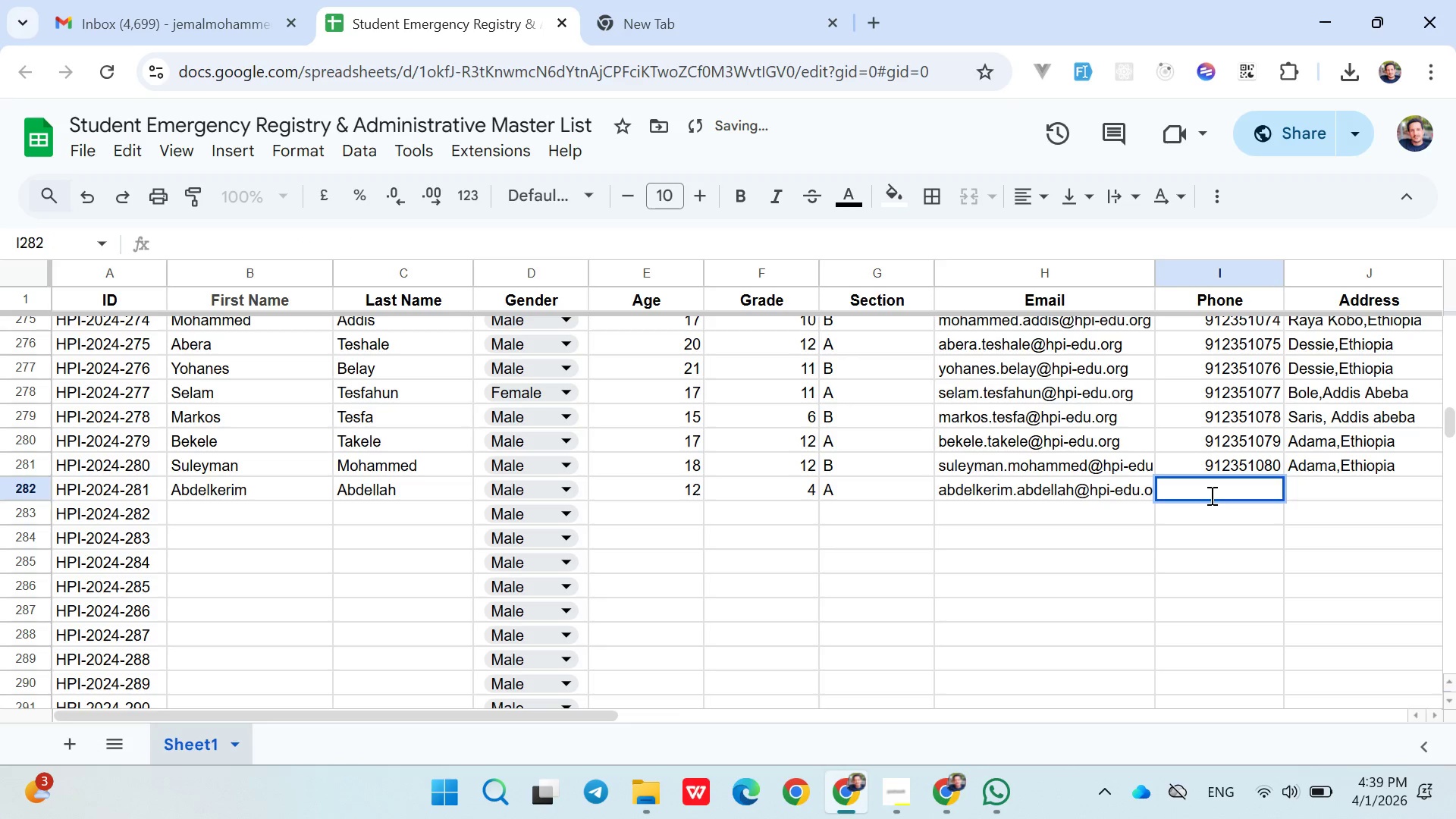 
type(09123510)
 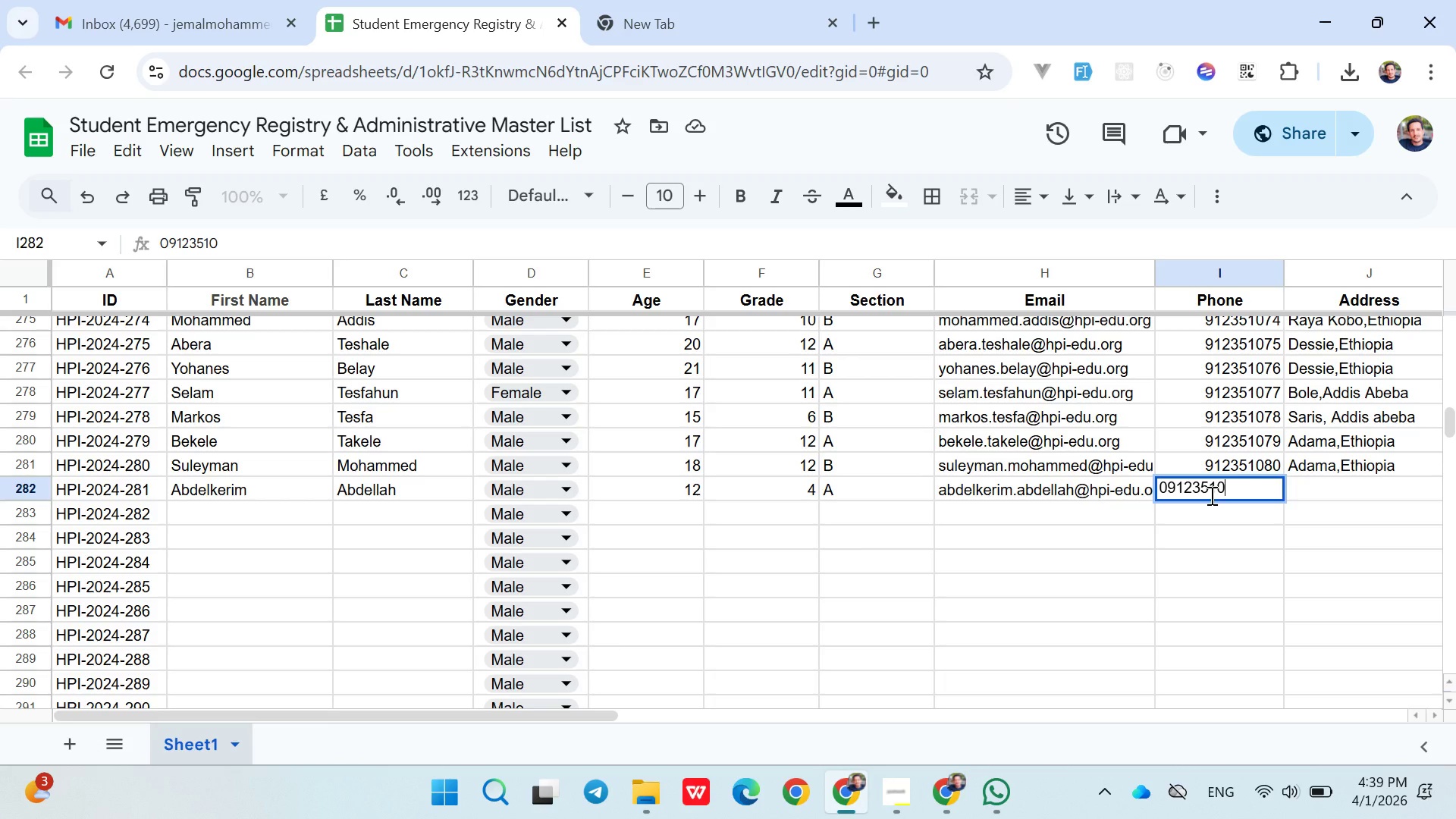 
wait(5.84)
 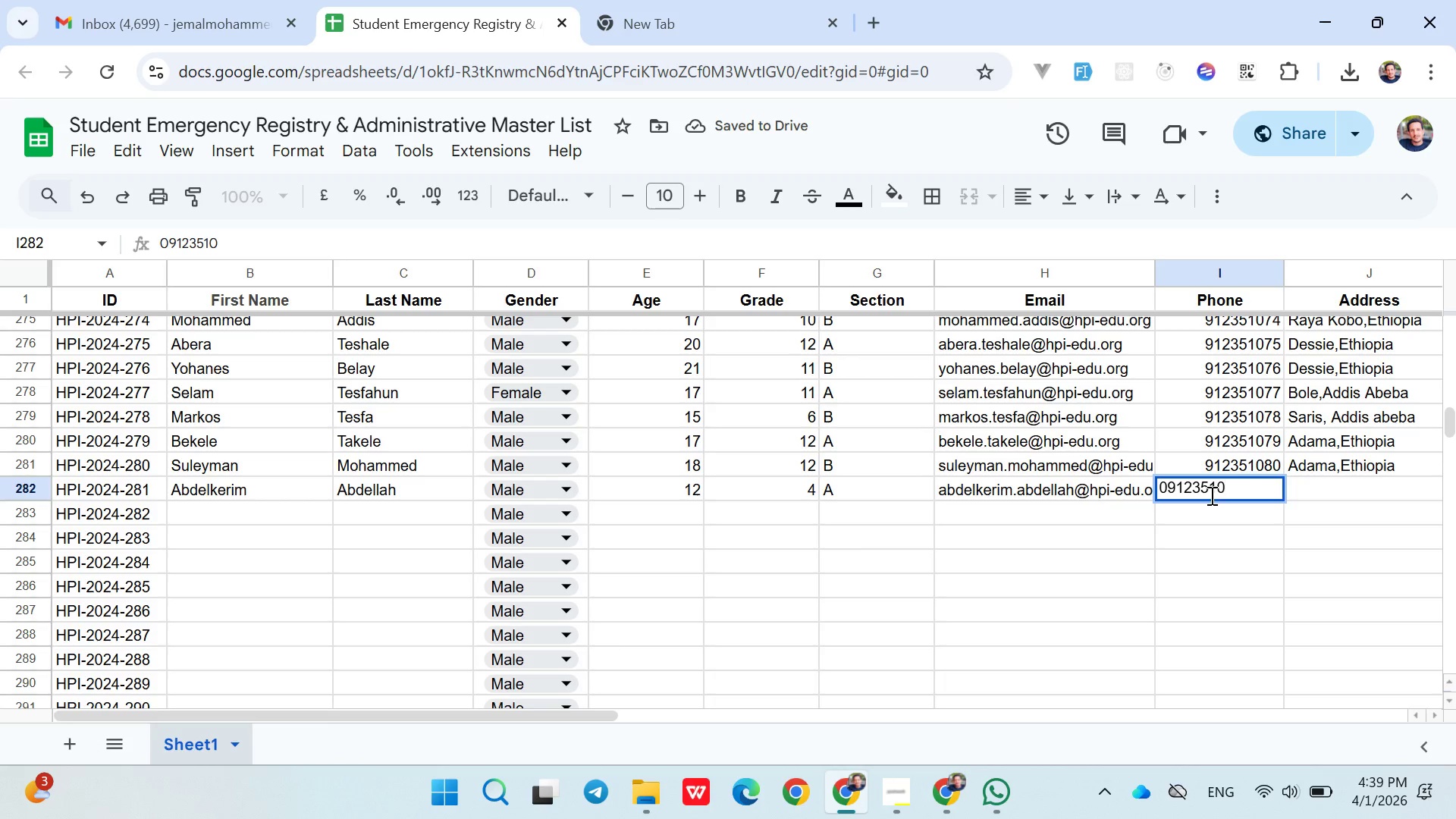 
type(81)
 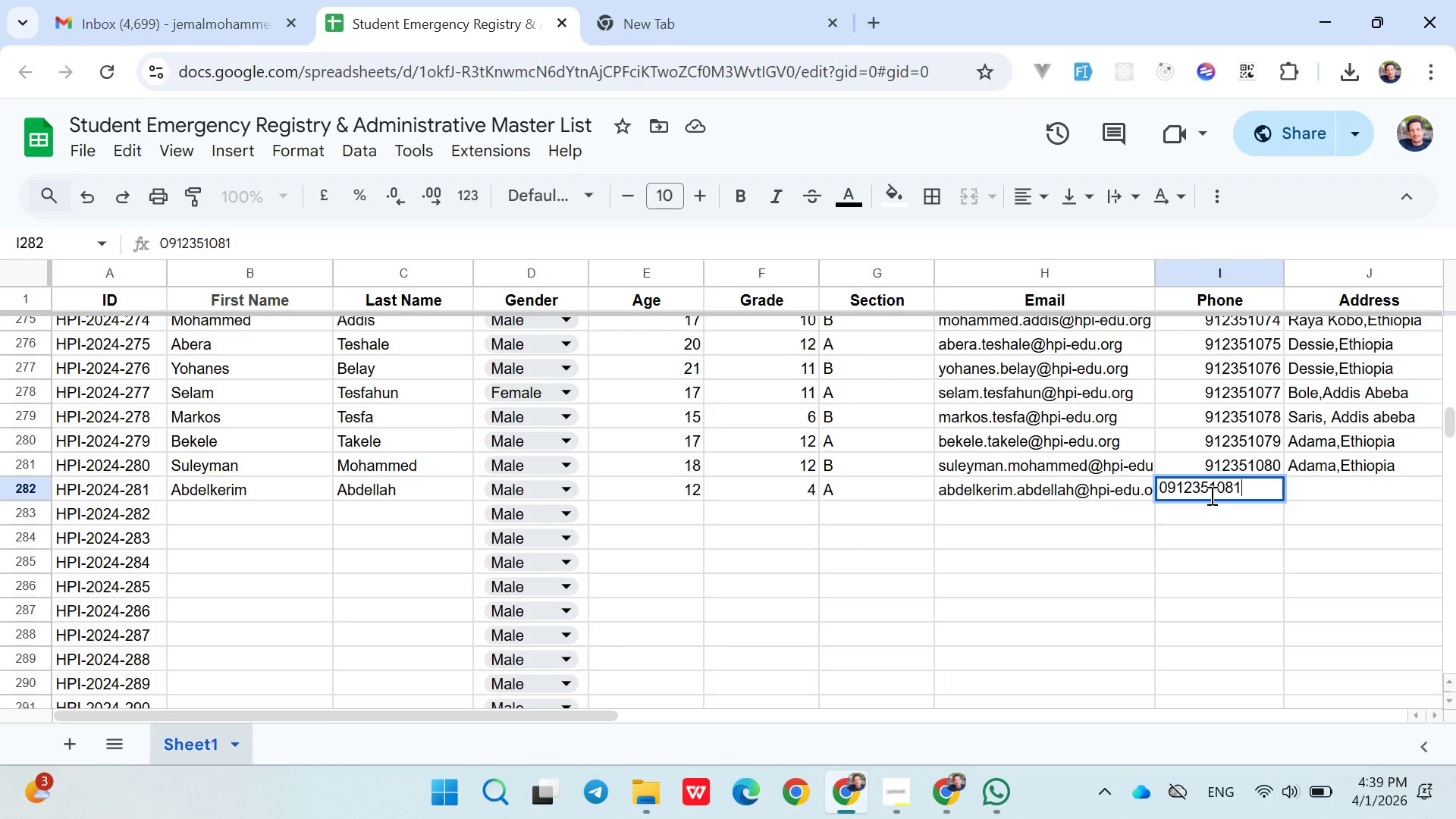 
key(ArrowRight)
 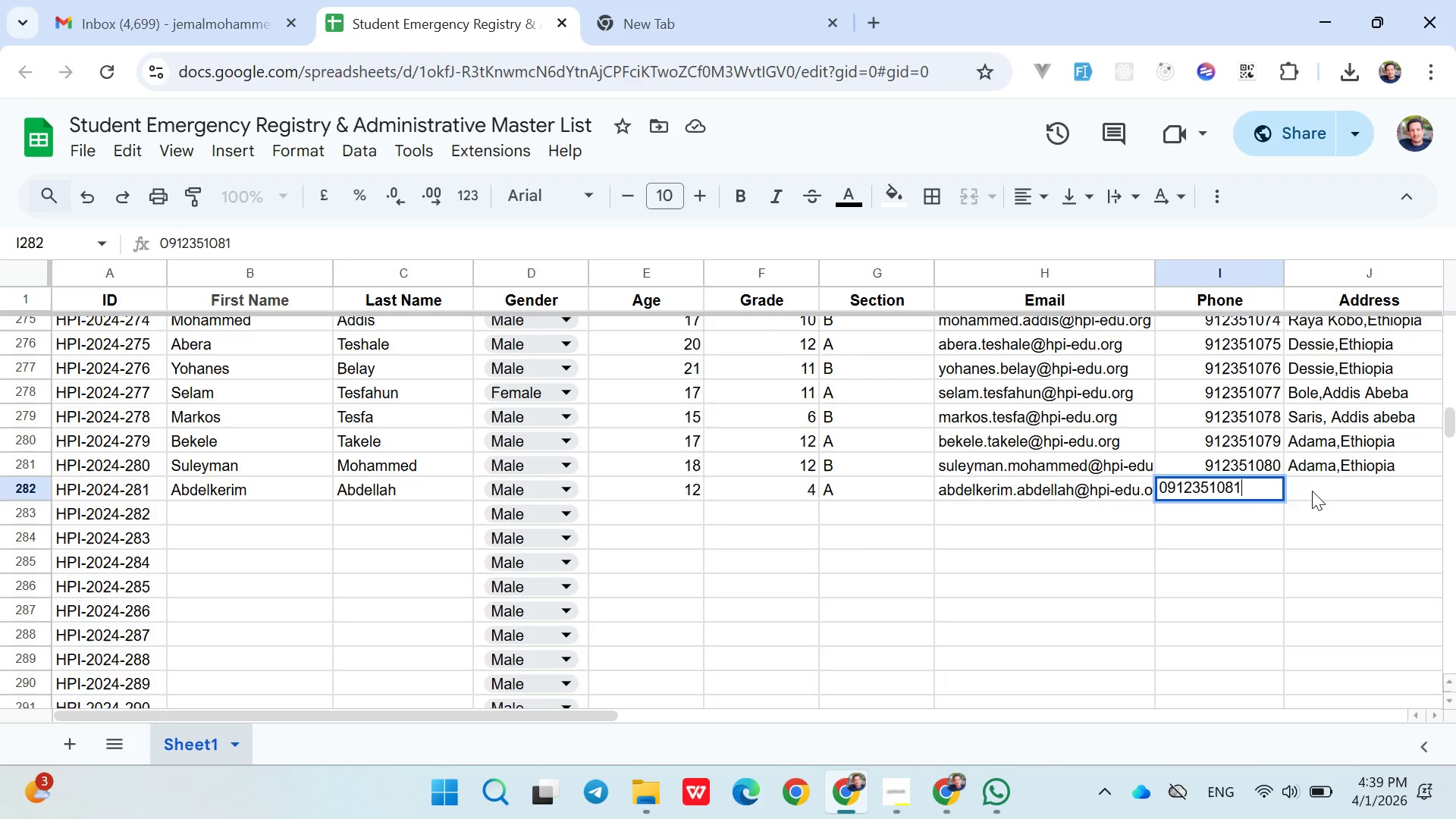 
left_click([1316, 491])
 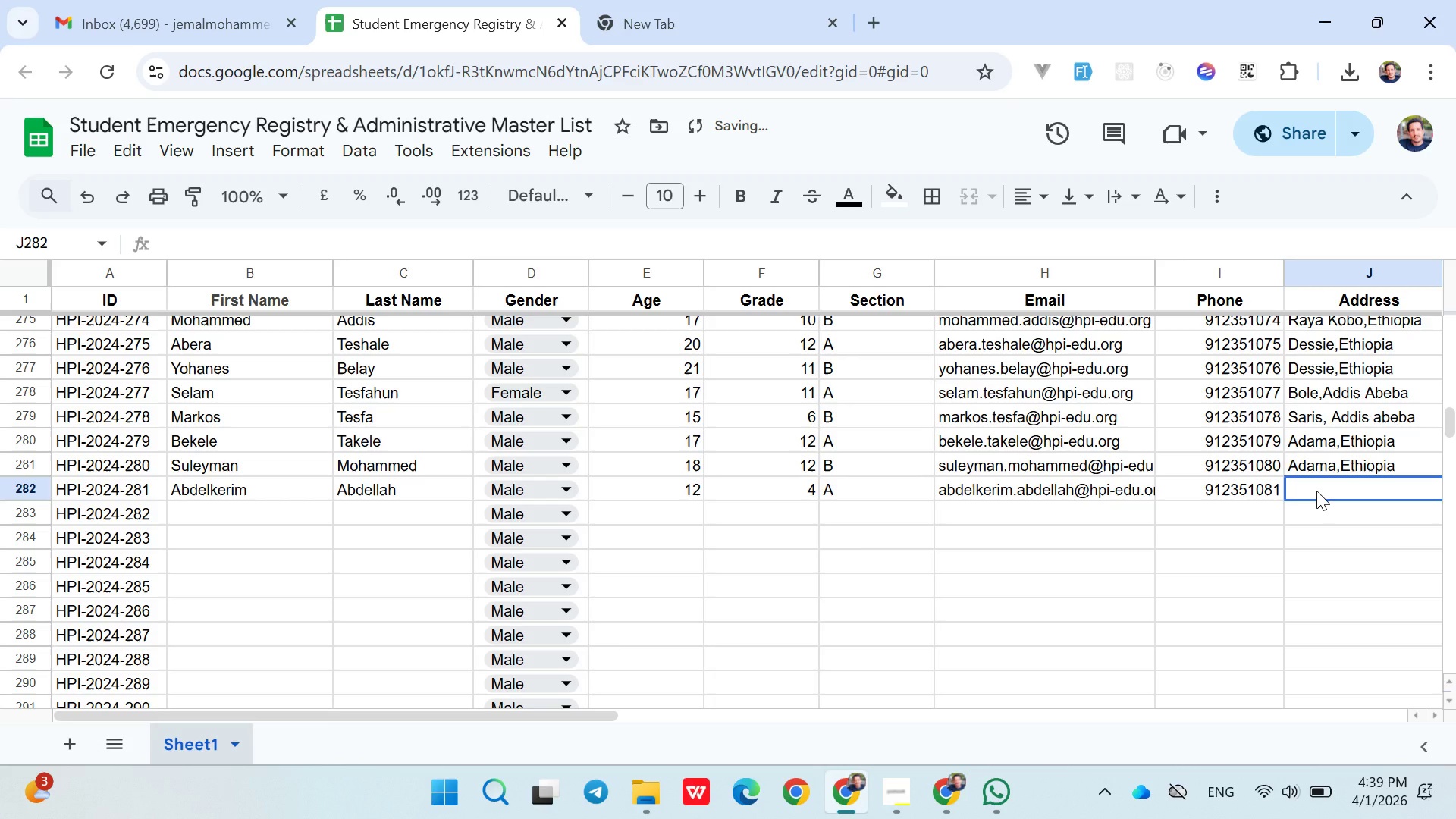 
hold_key(key=ShiftLeft, duration=1.5)
 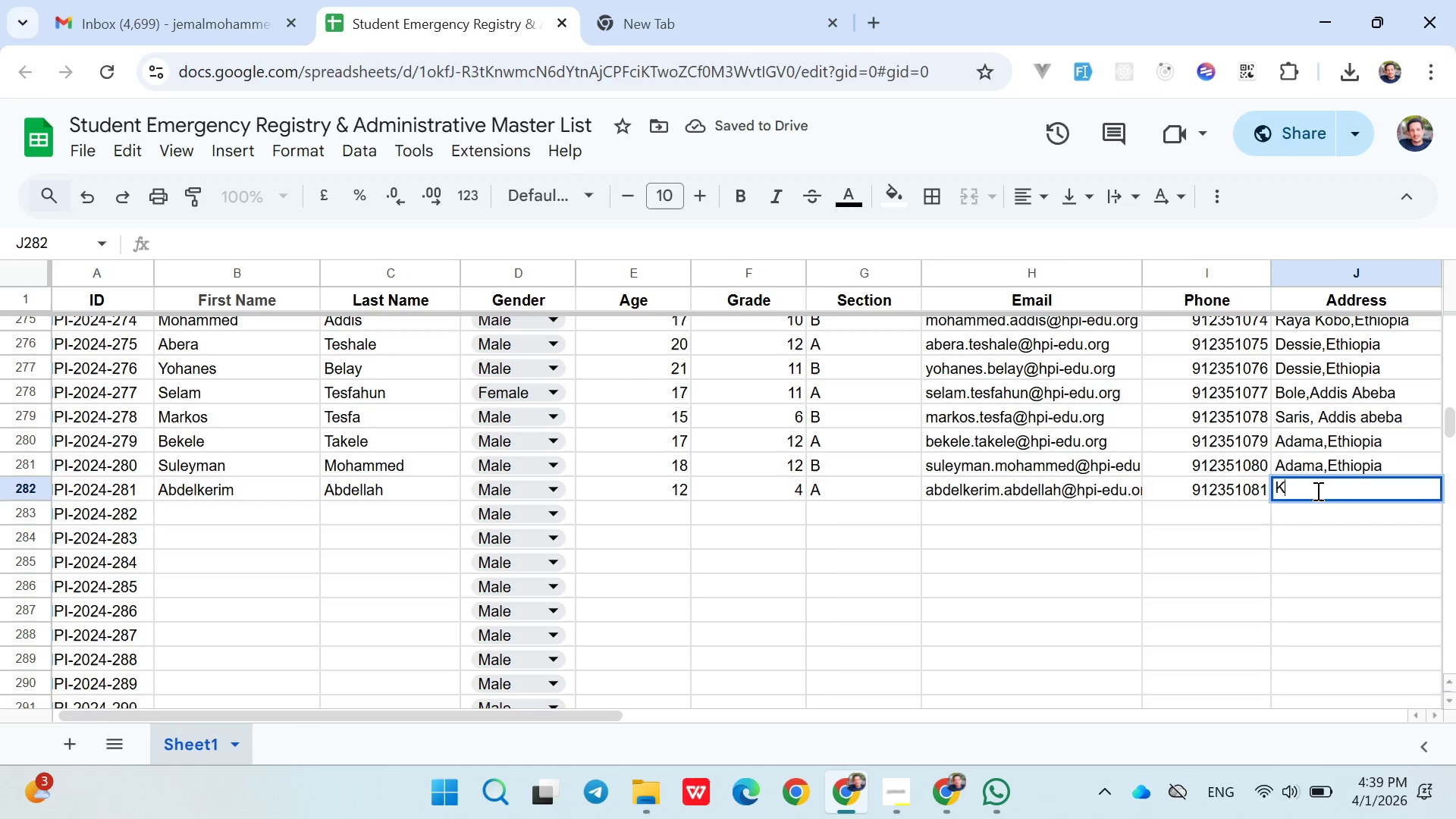 
type(Kom)
 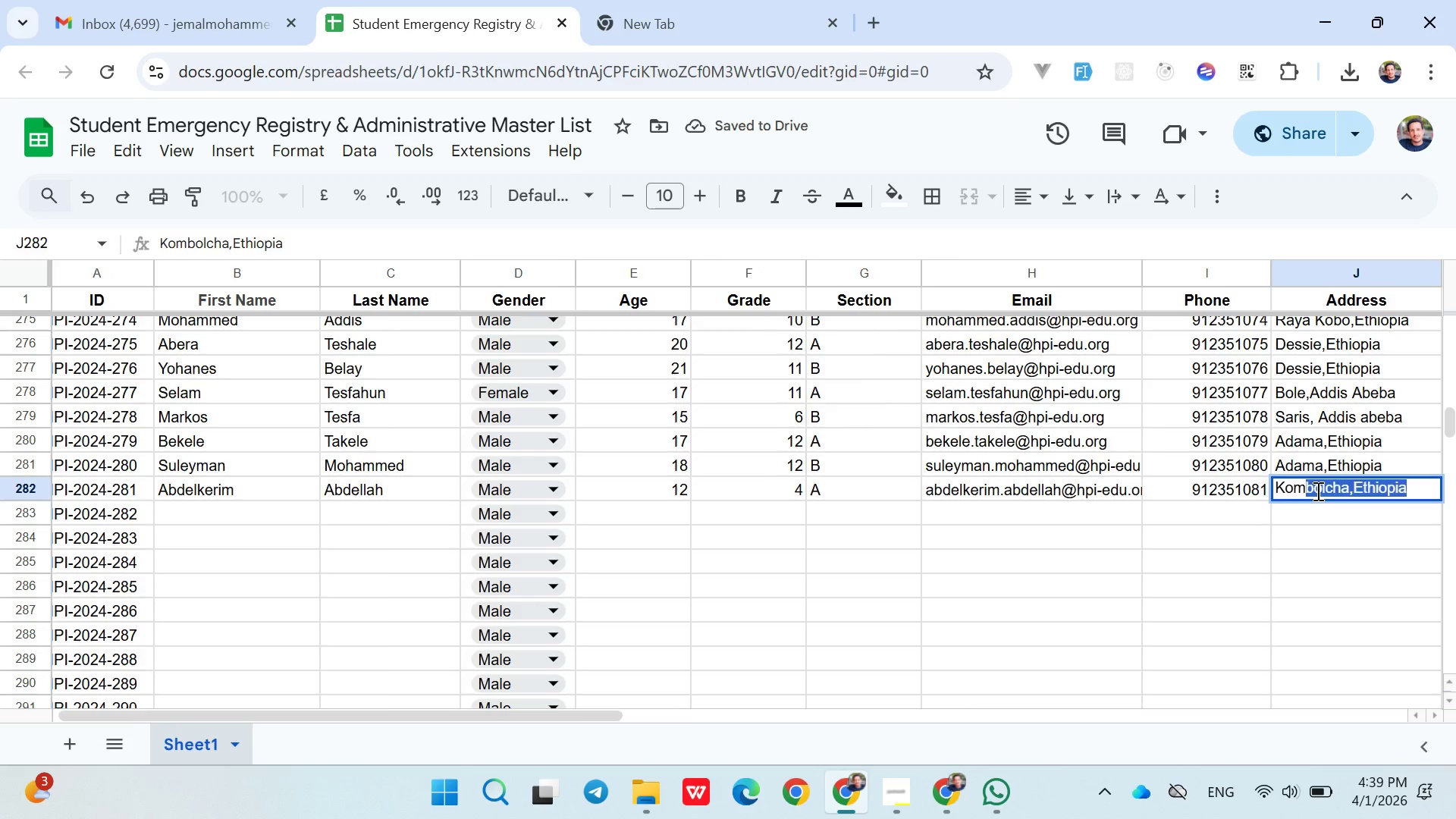 
key(ArrowRight)
 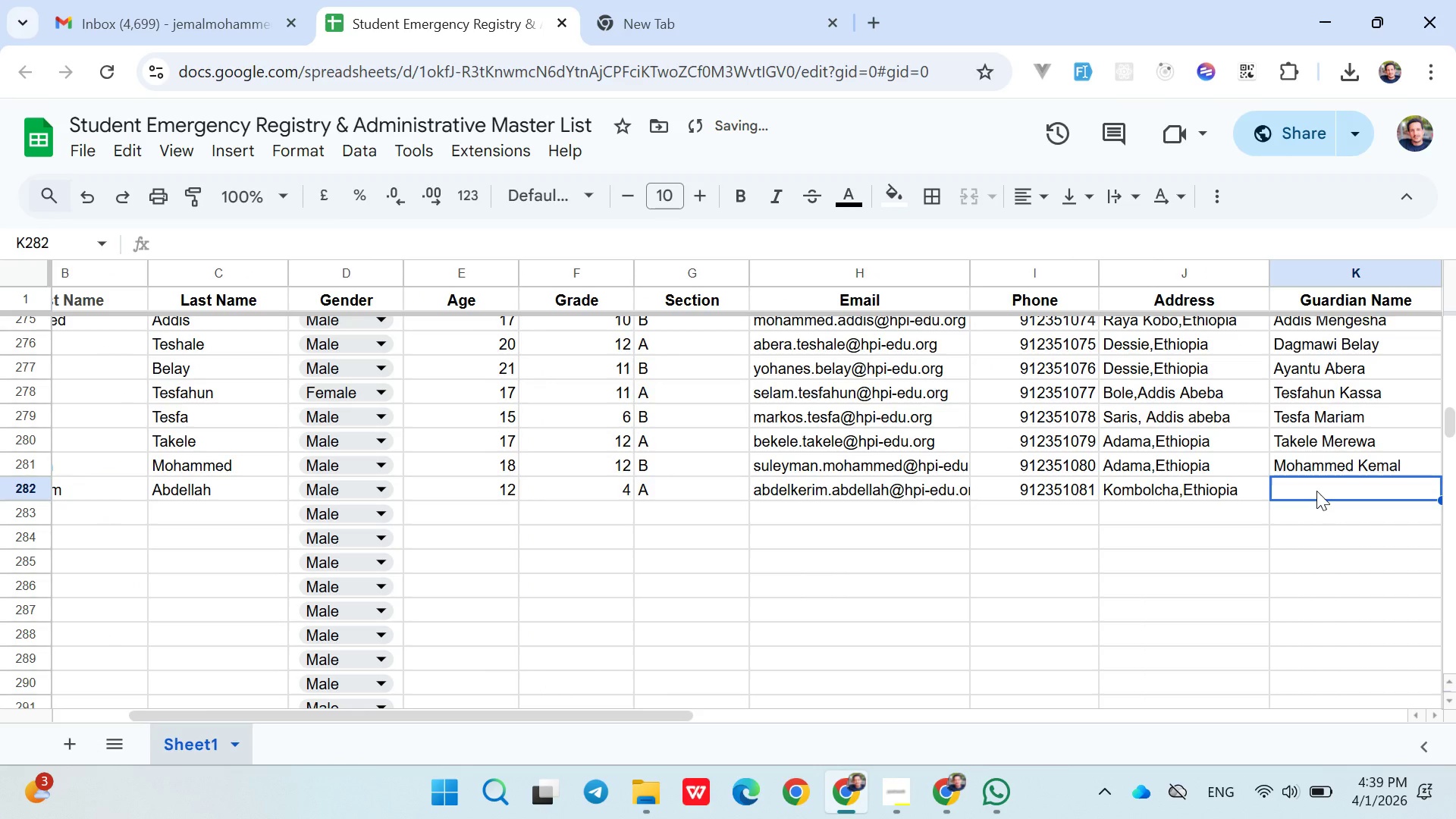 
type(Abdellah Maru)
 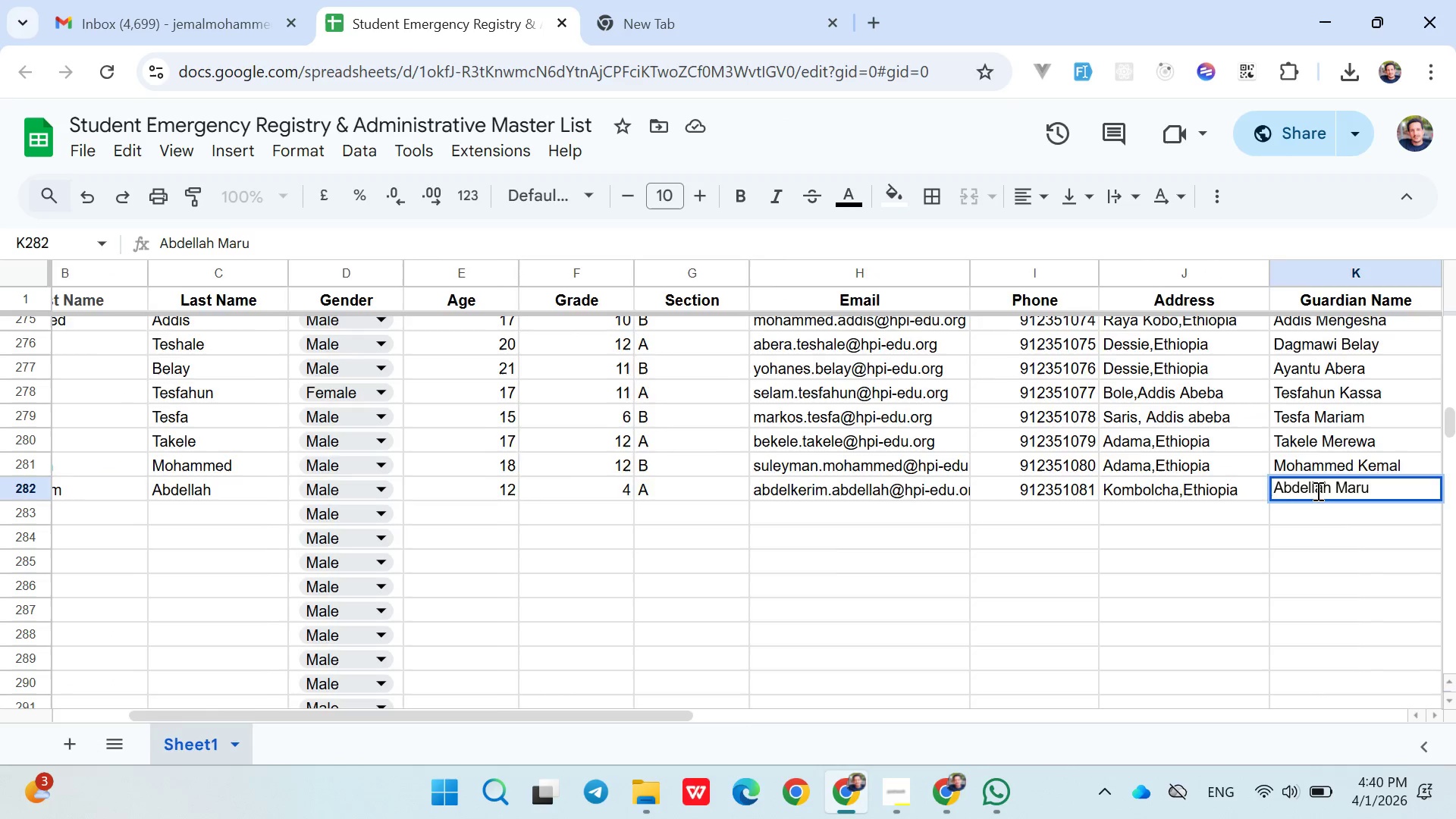 
key(ArrowRight)
 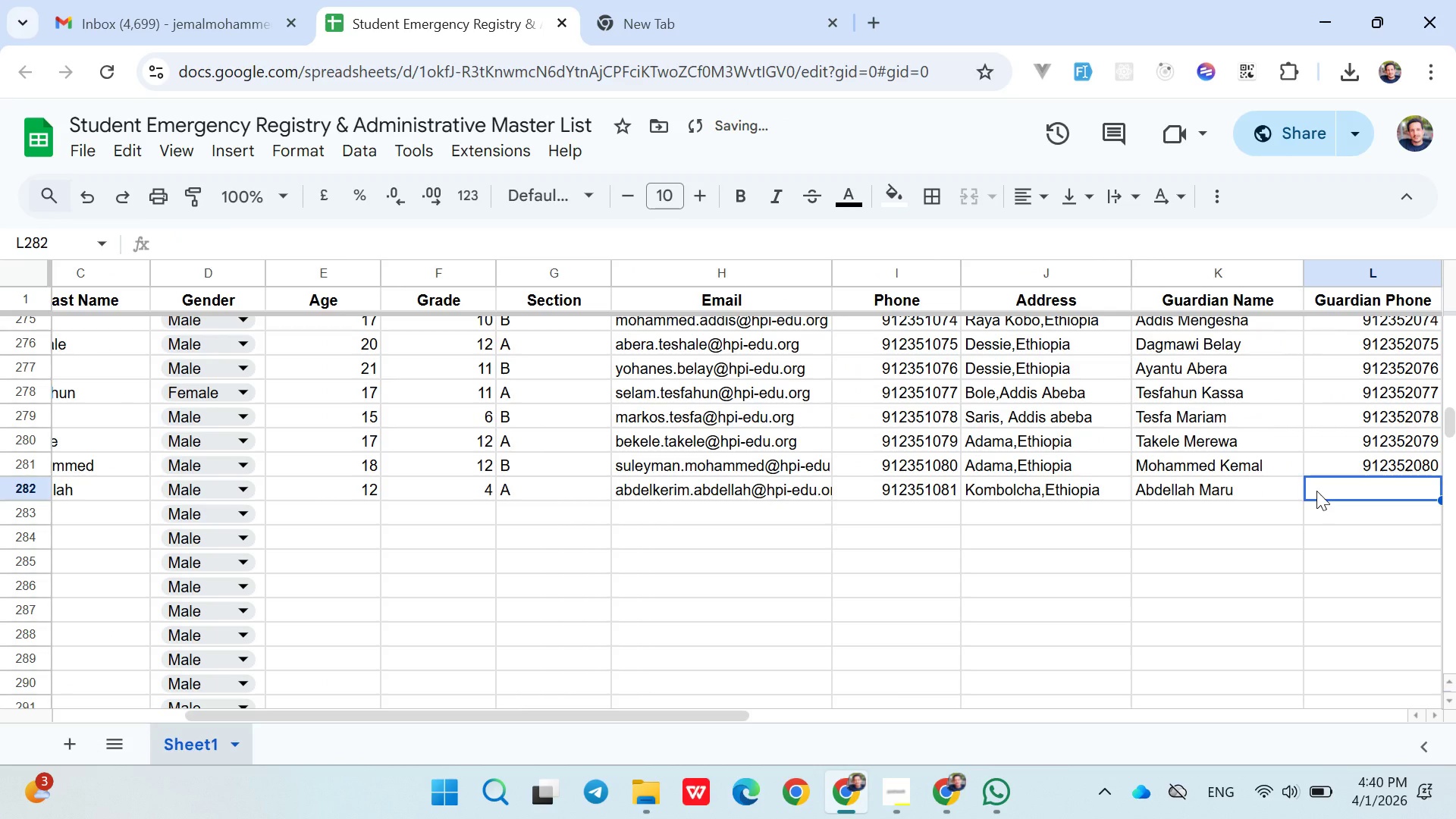 
type(091235)
 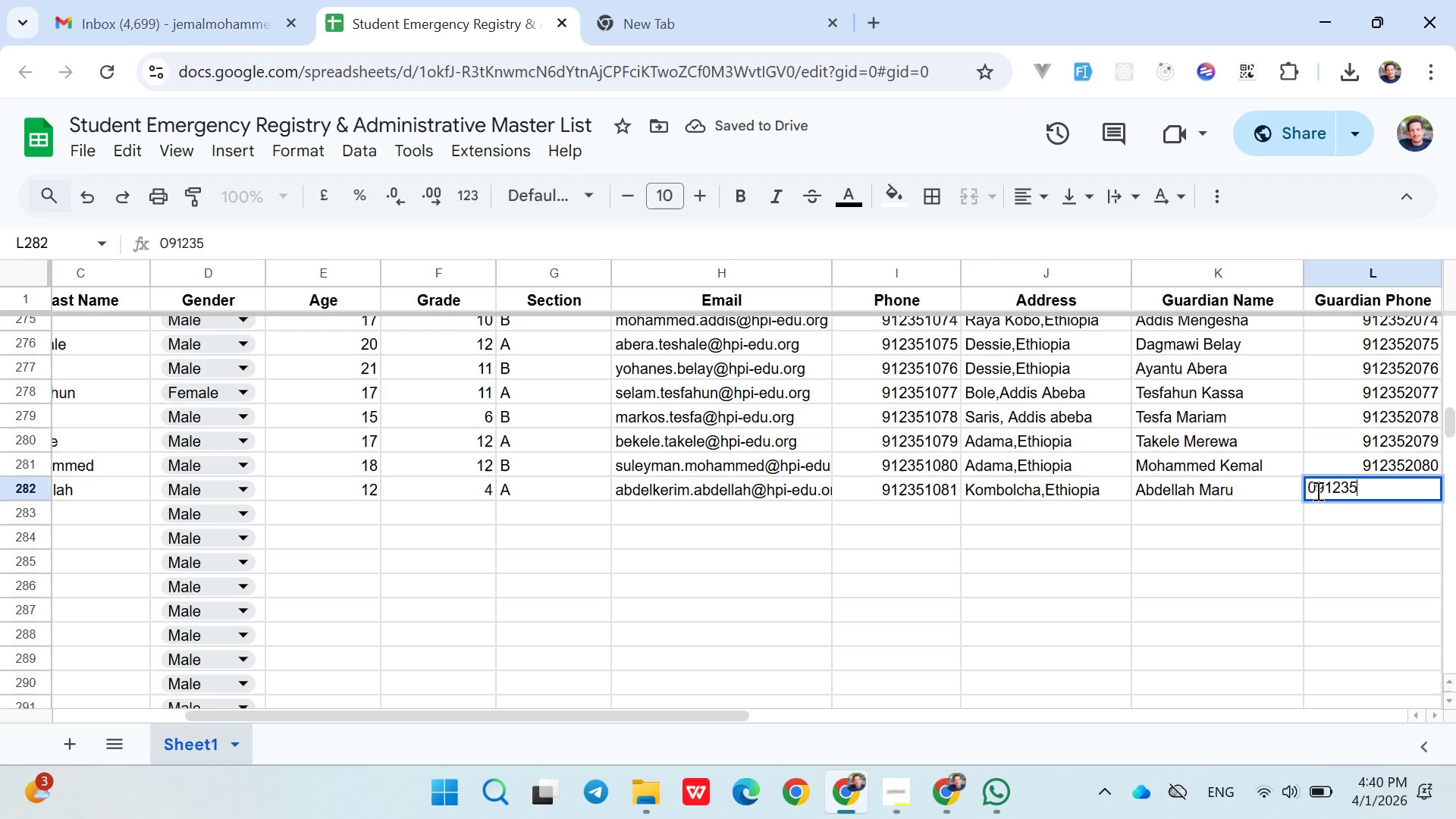 
type(2081)
 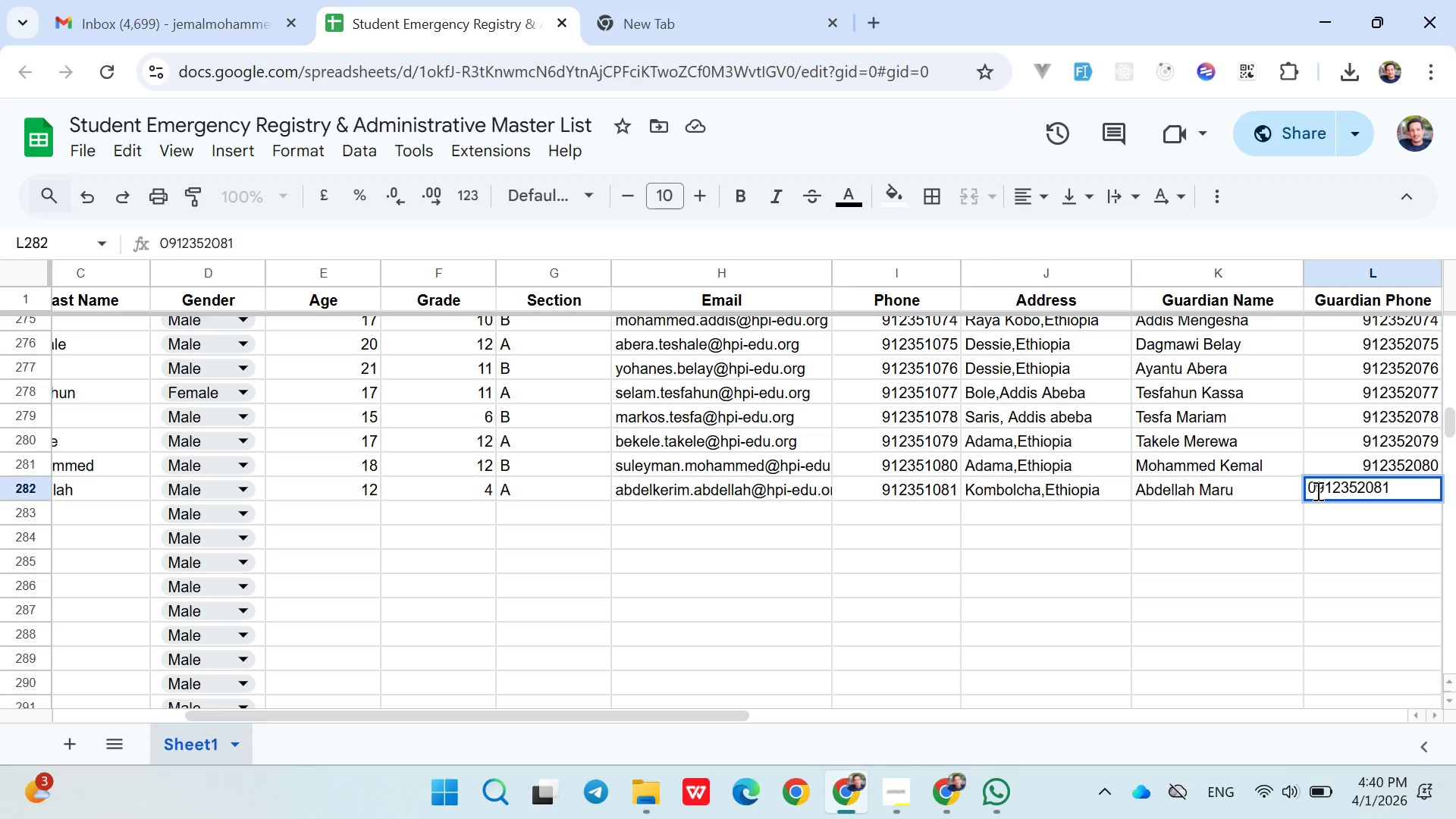 
key(ArrowDown)
 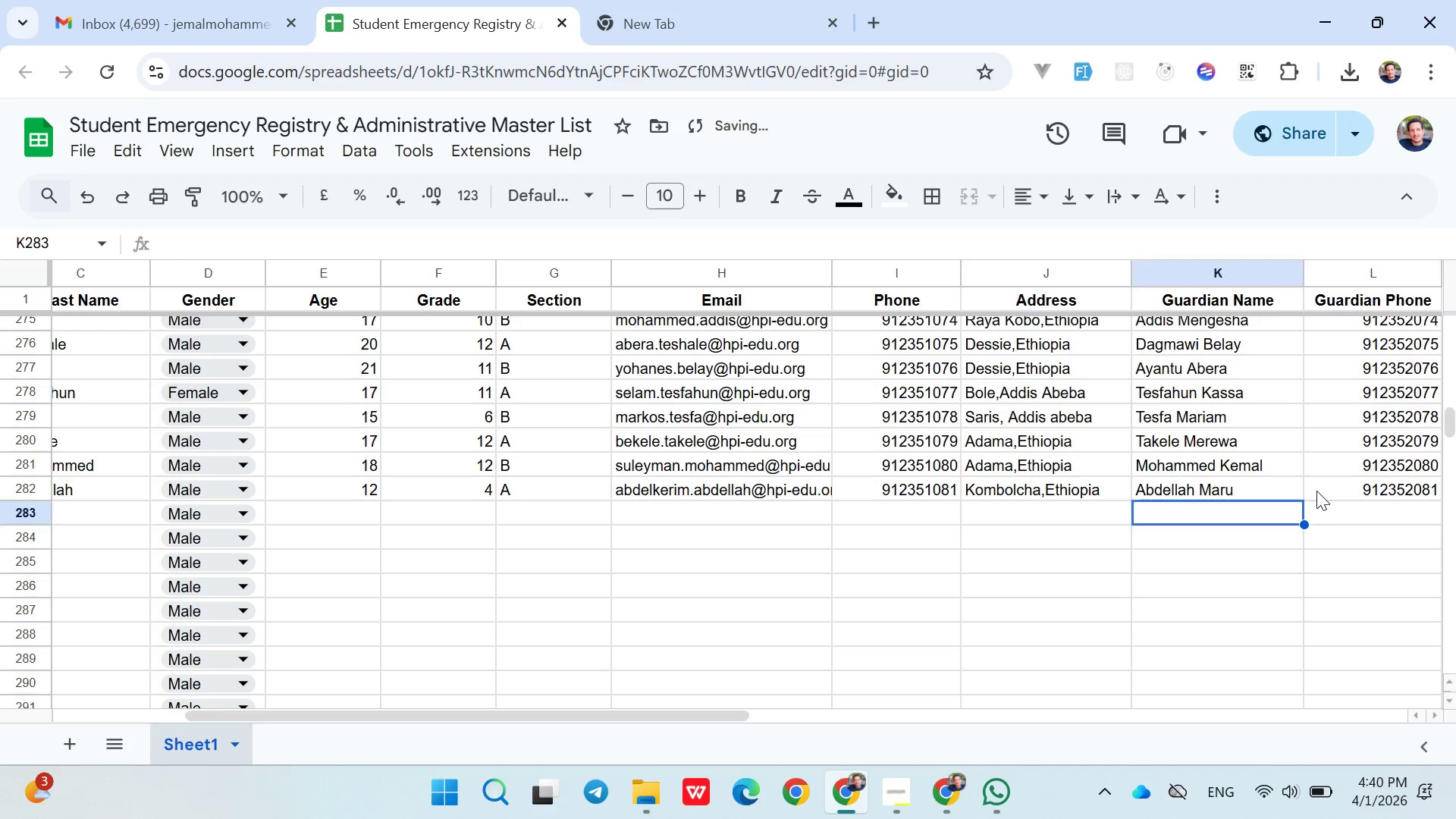 
hold_key(key=ArrowLeft, duration=0.98)
 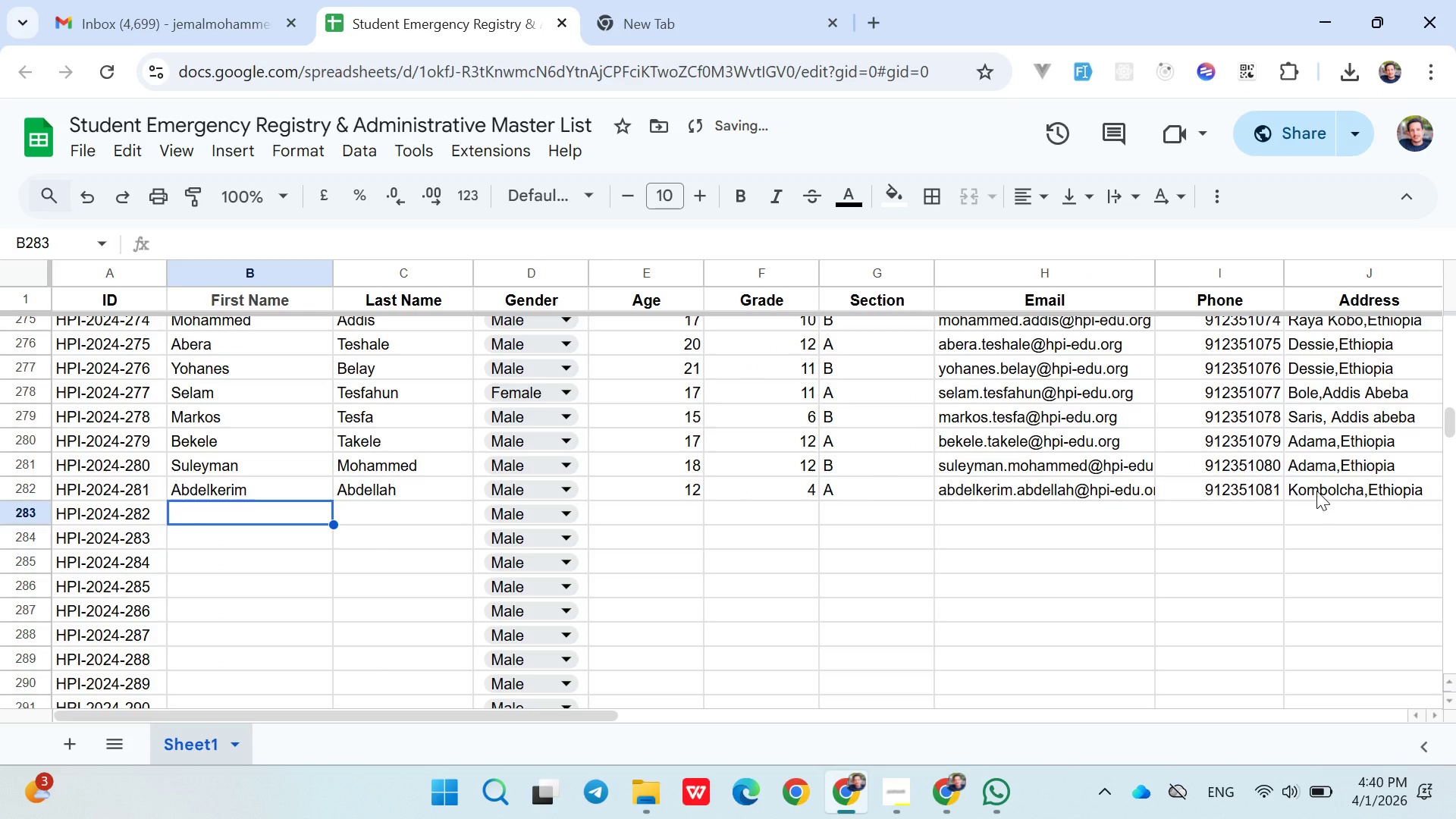 
key(ArrowRight)